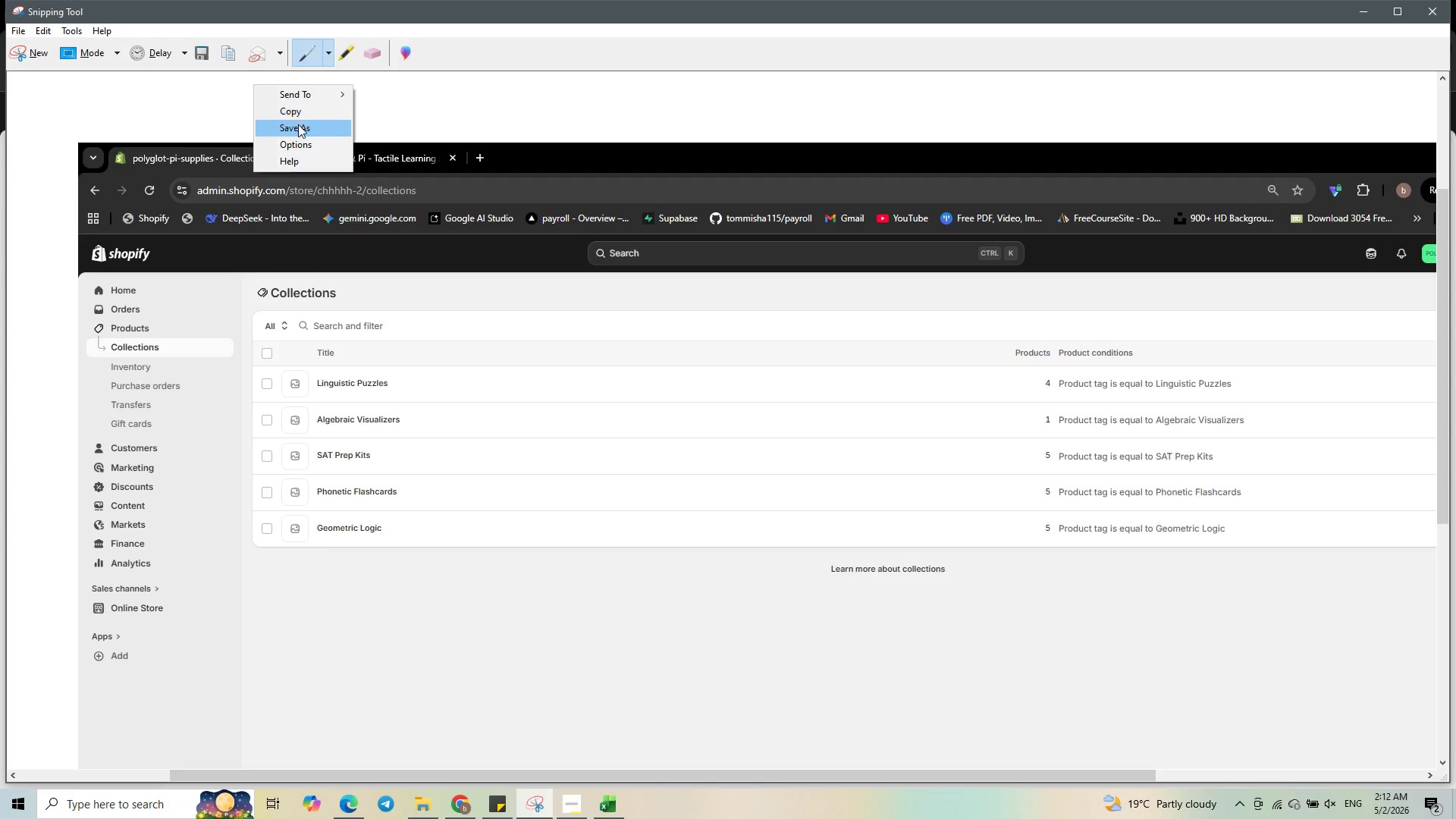 
left_click([300, 131])
 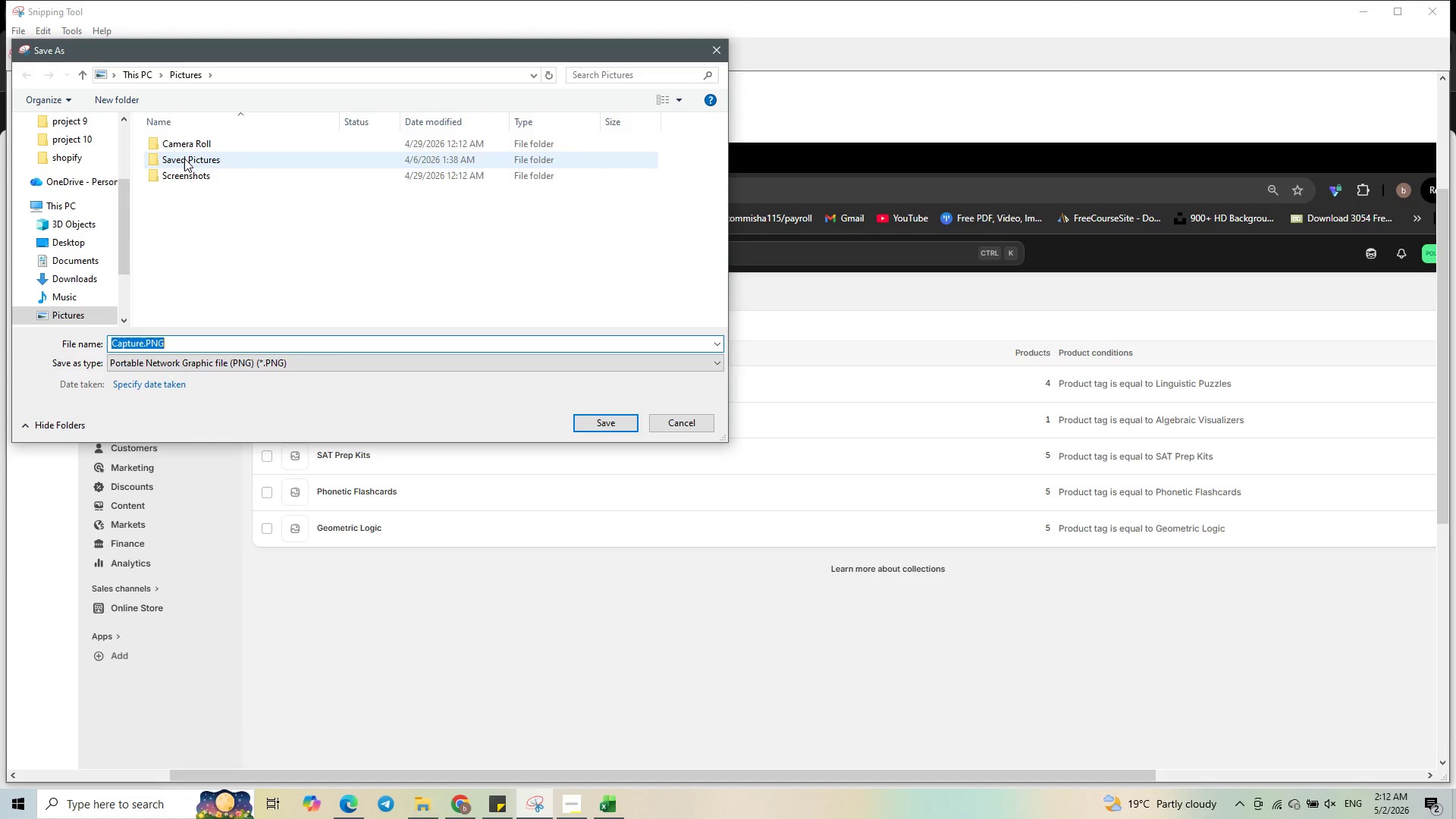 
scroll: coordinate [89, 289], scroll_direction: down, amount: 5.0
 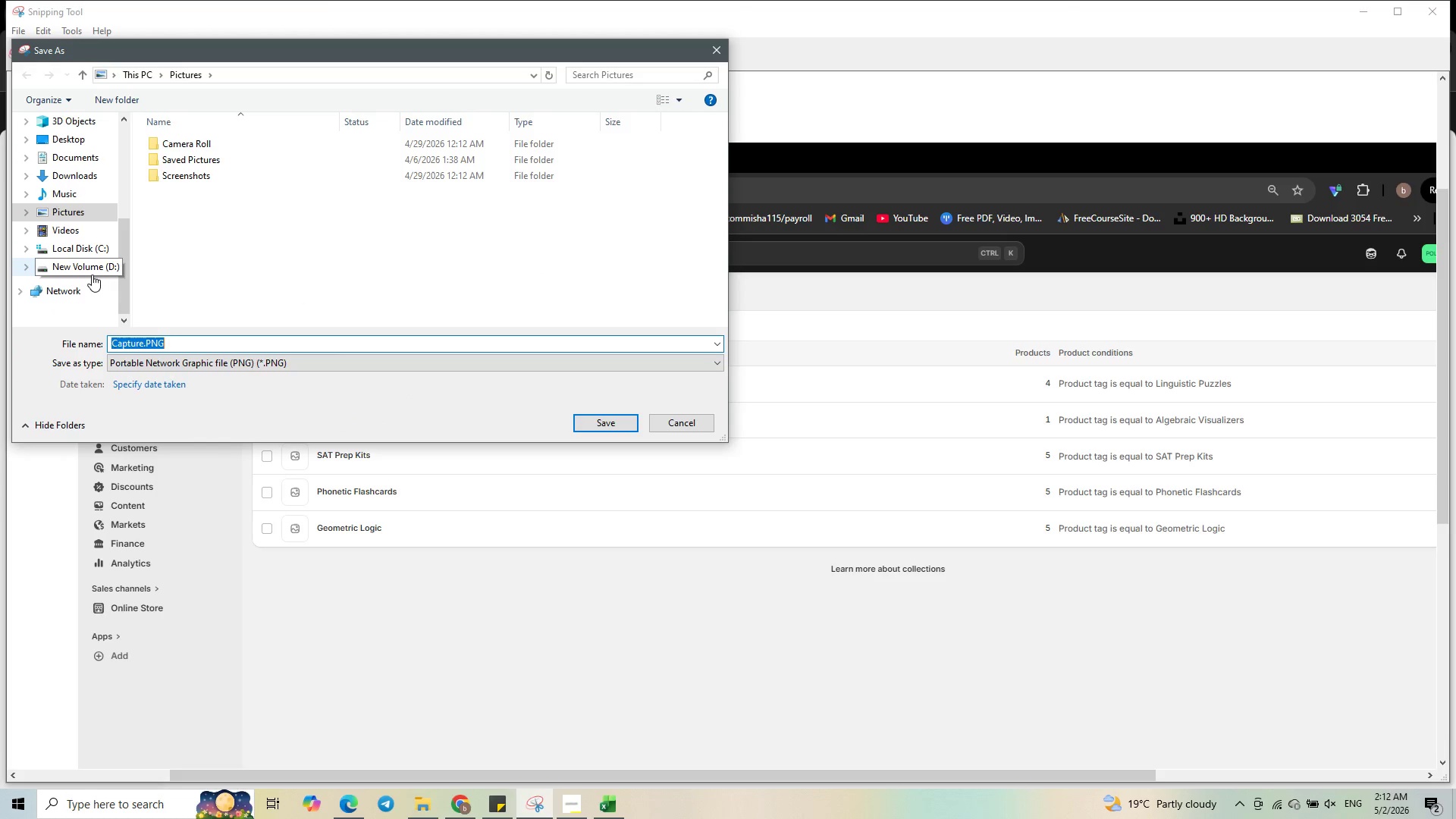 
left_click([93, 273])
 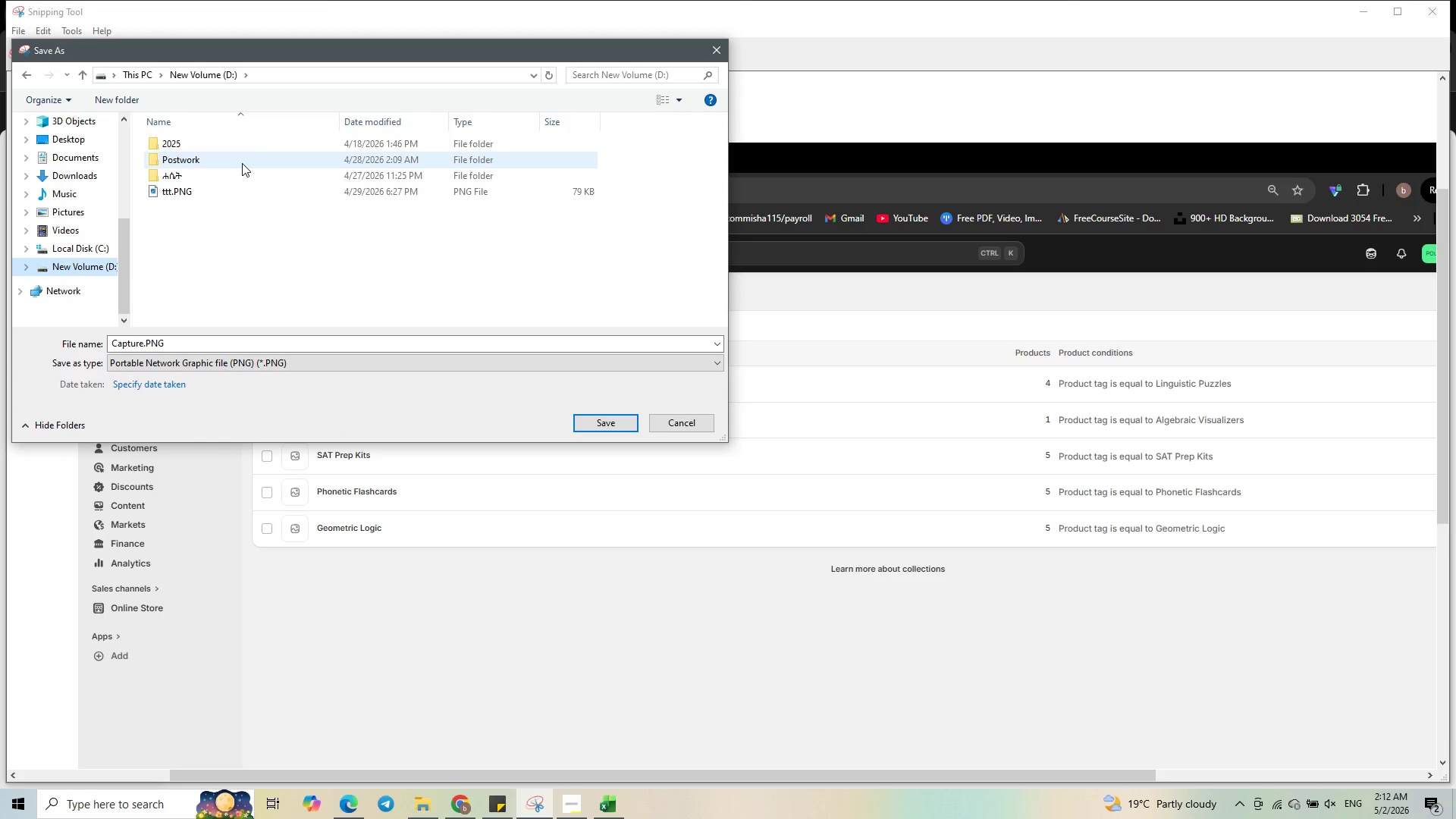 
double_click([242, 163])
 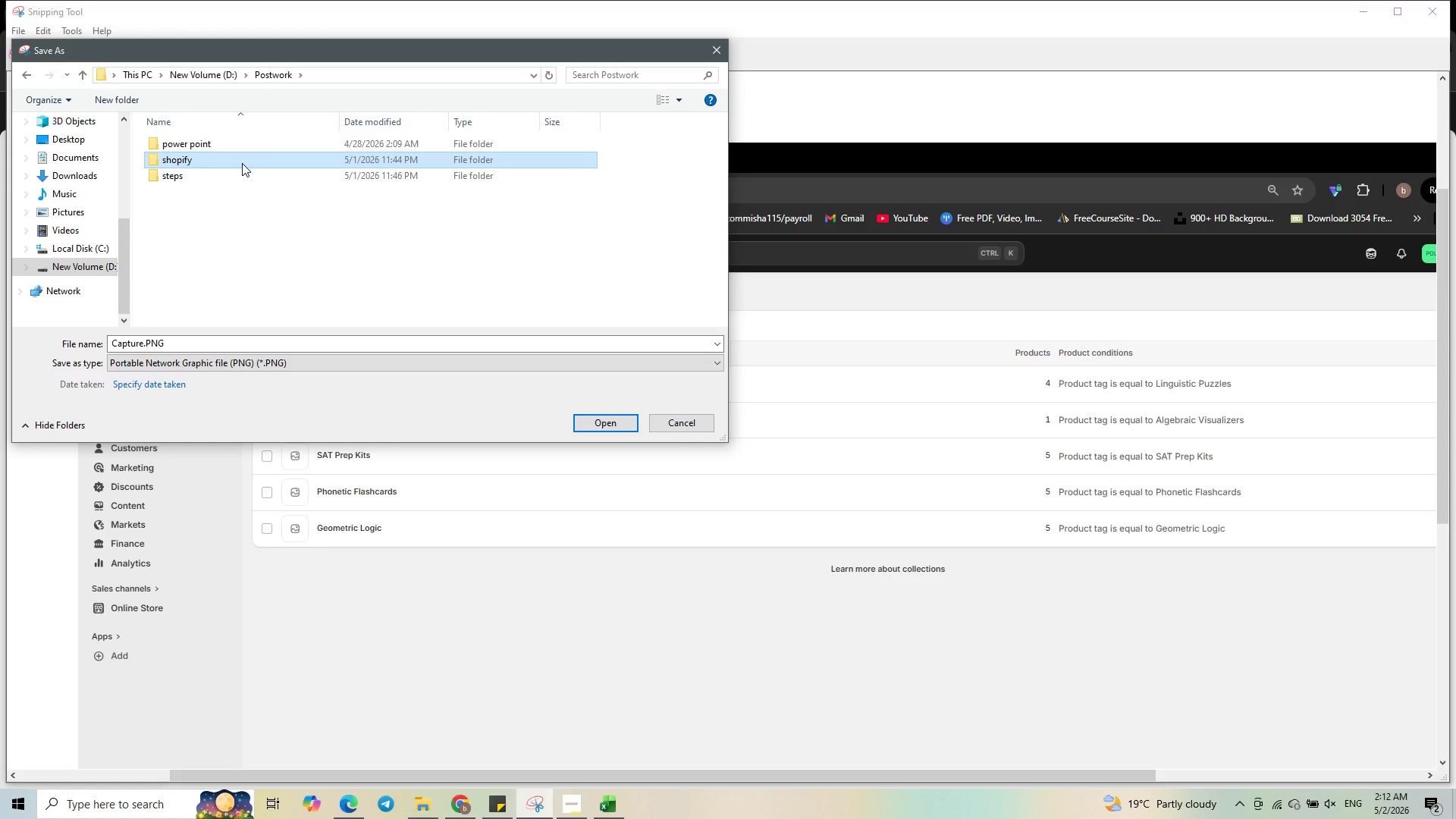 
double_click([242, 163])
 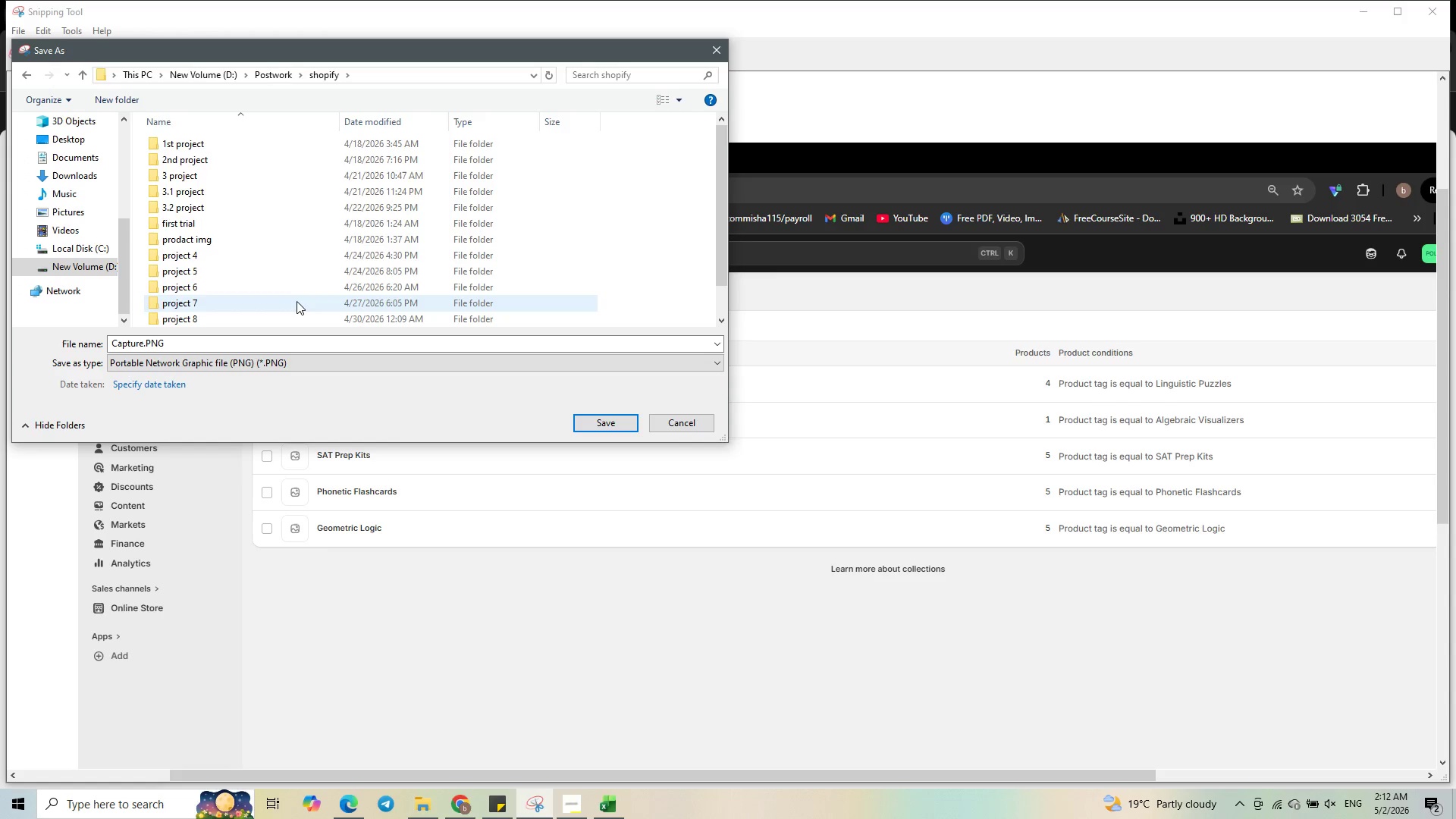 
left_click([286, 322])
 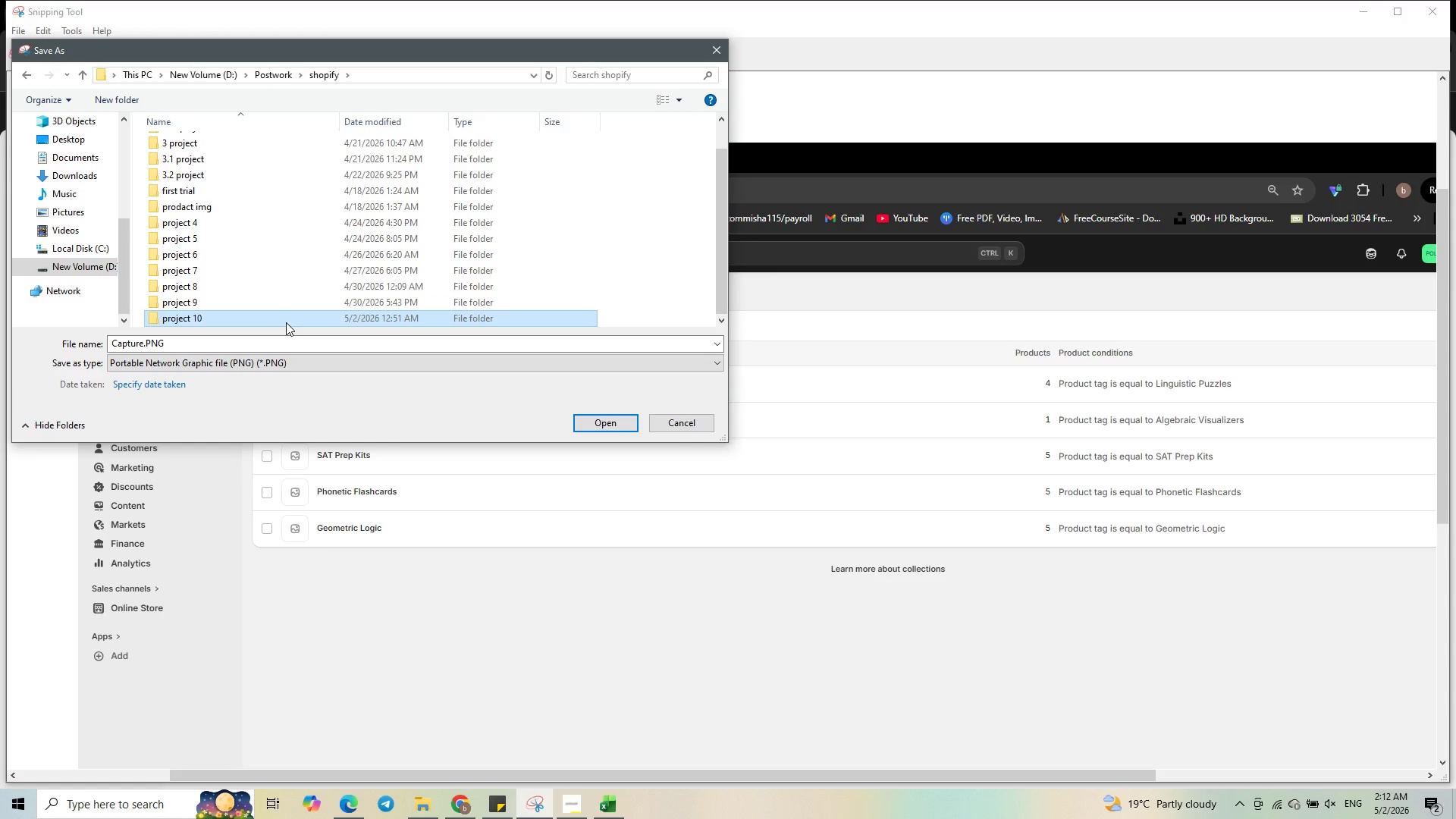 
scroll: coordinate [297, 303], scroll_direction: down, amount: 7.0
 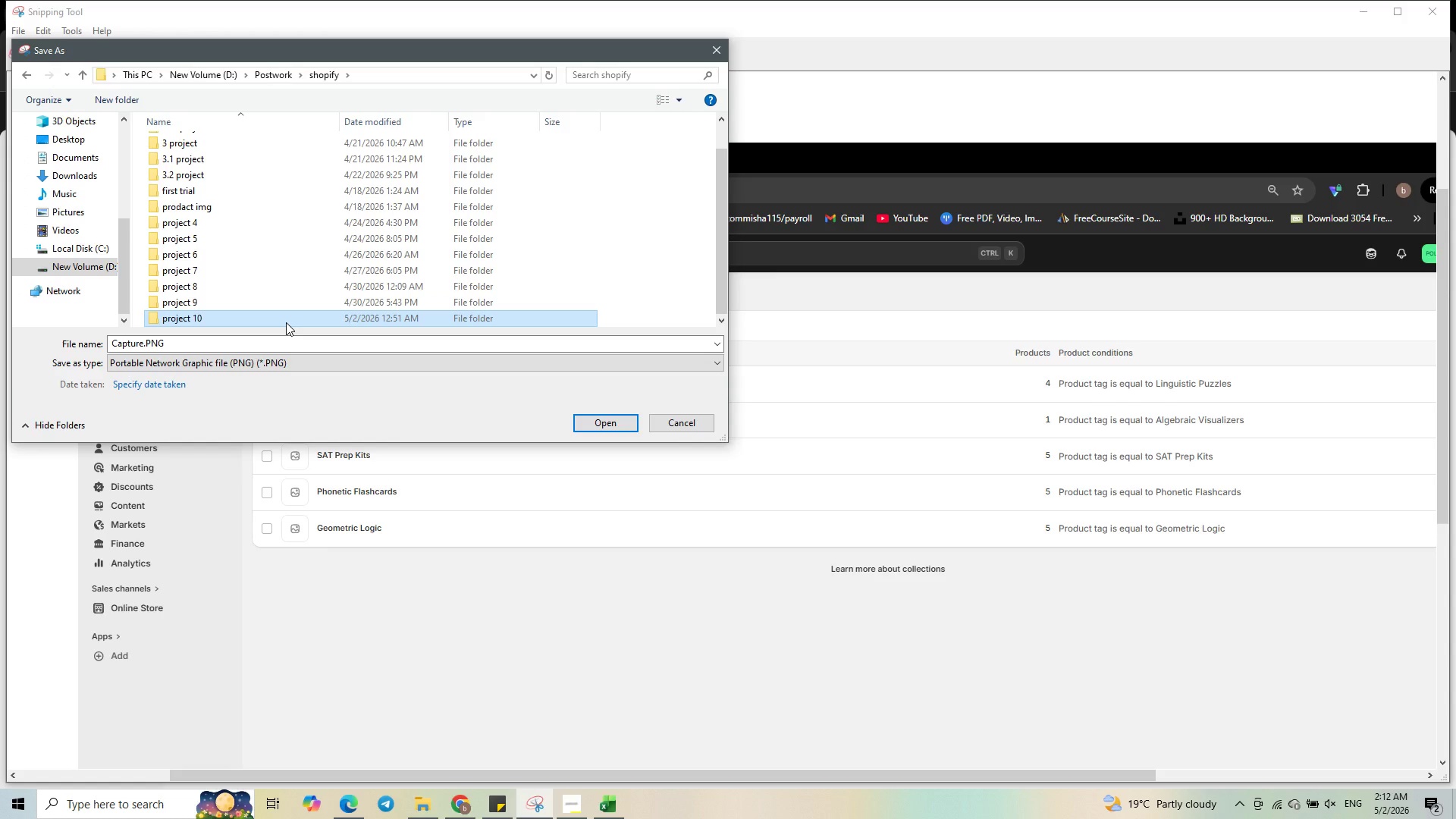 
double_click([286, 322])
 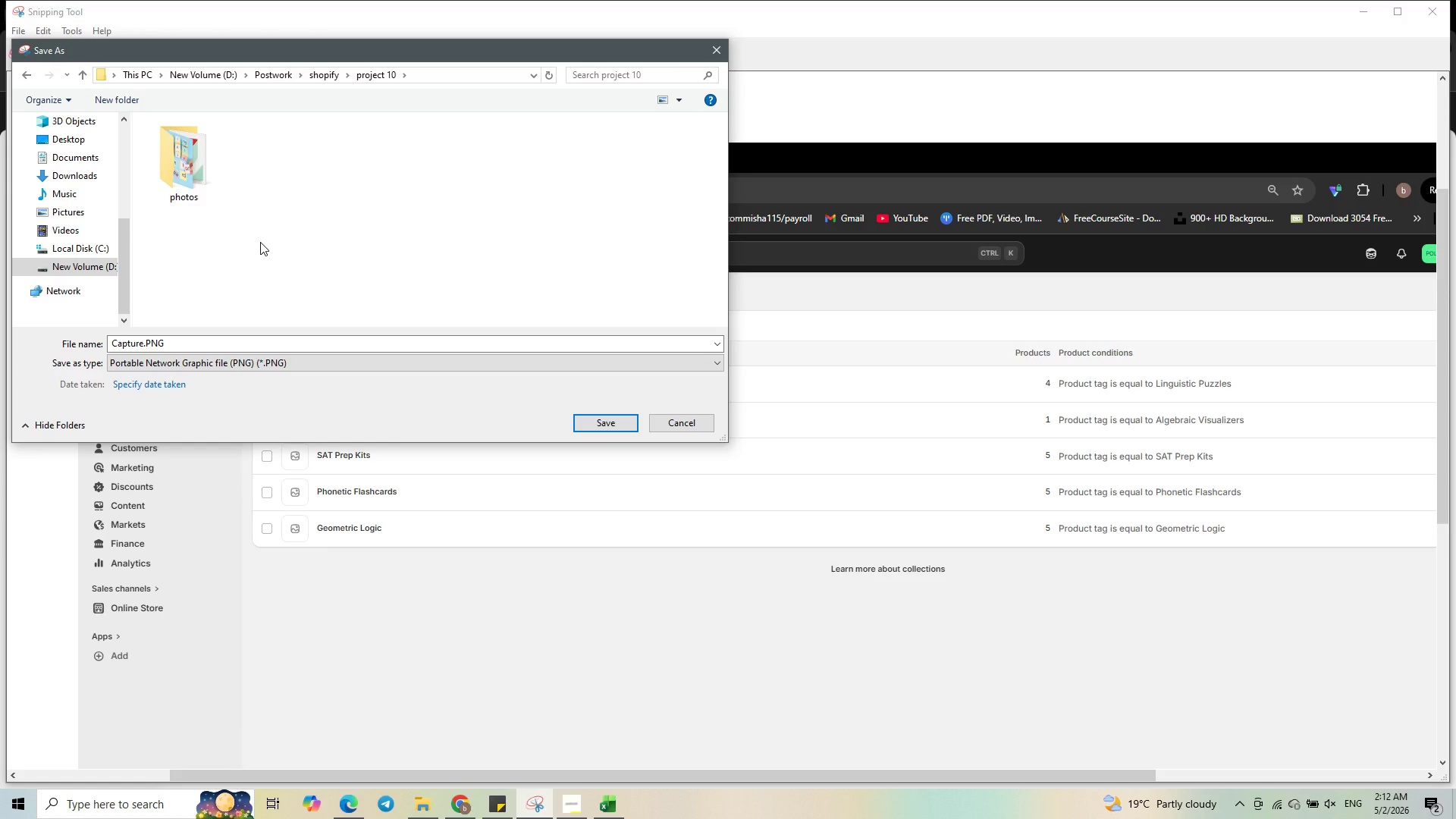 
wait(15.14)
 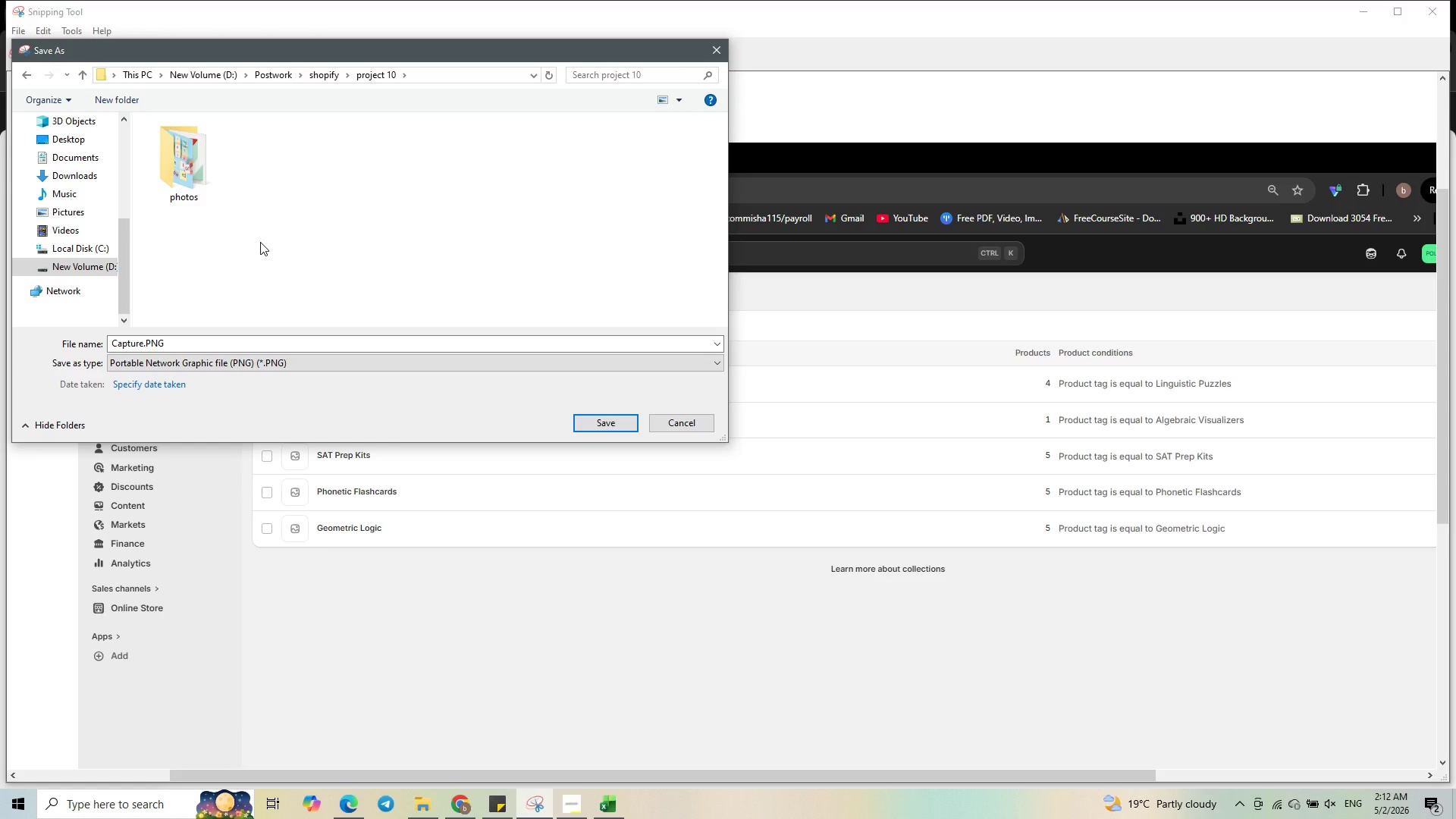 
left_click([112, 102])
 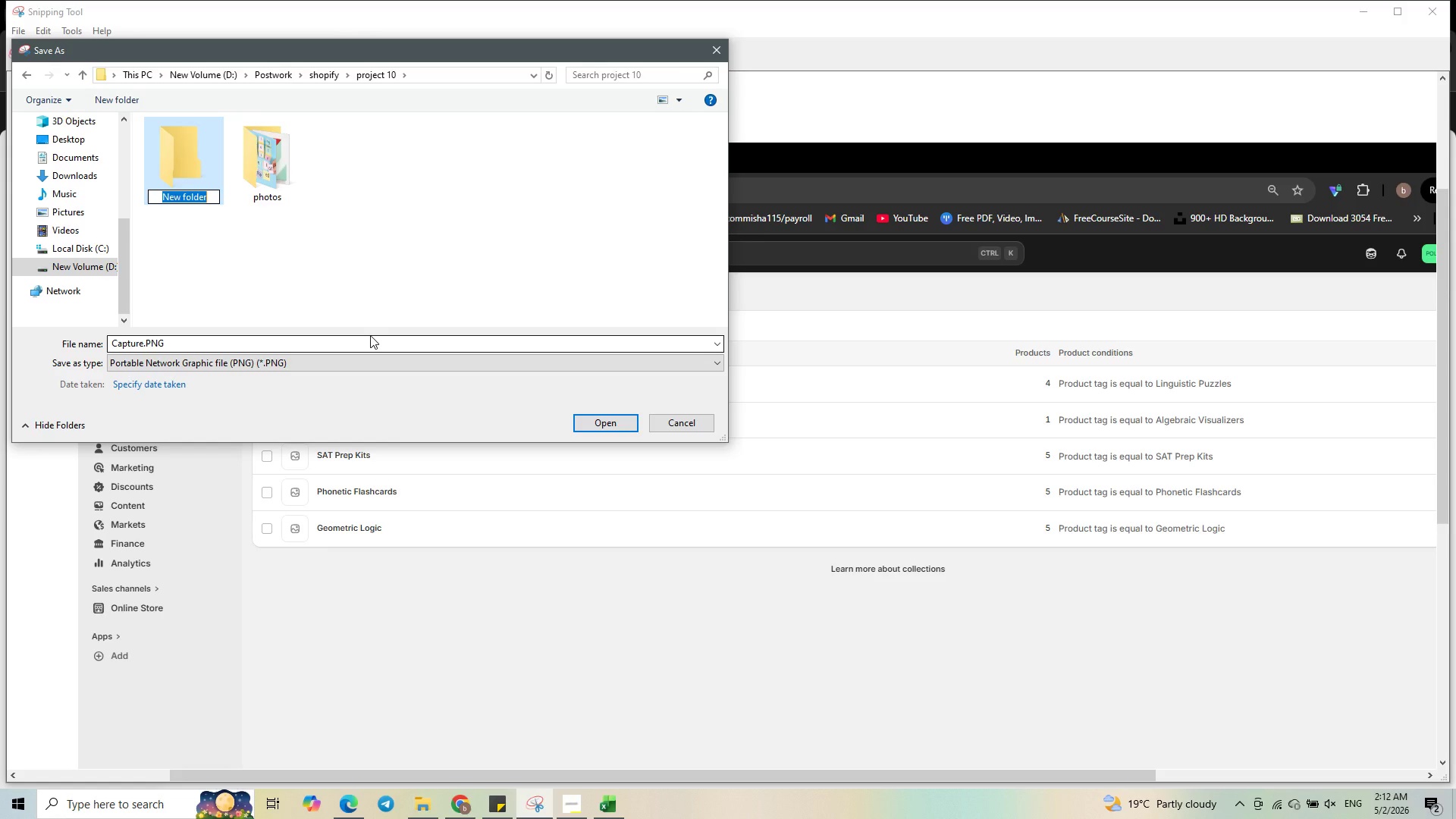 
type(Deliverables)
 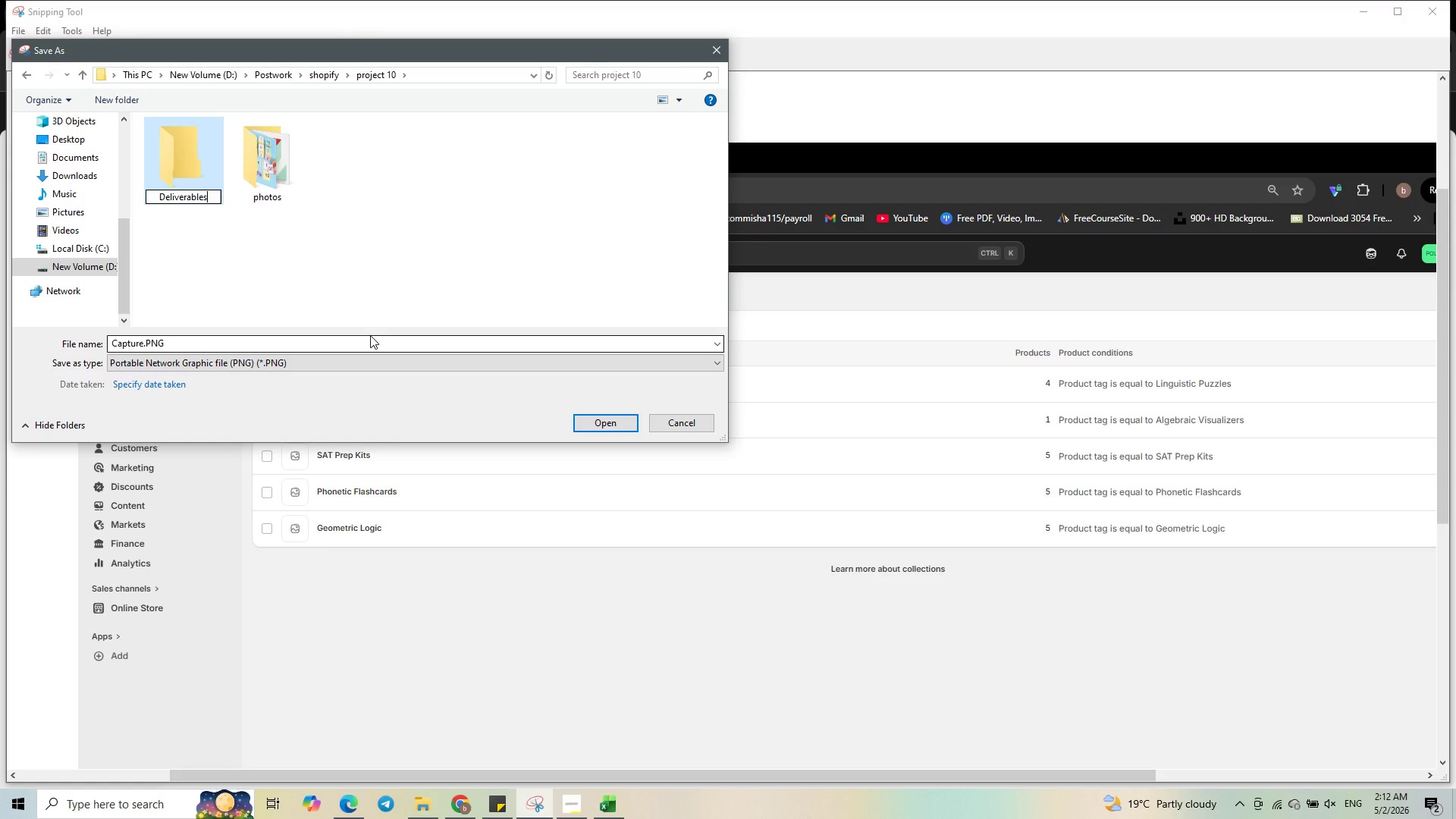 
key(Enter)
 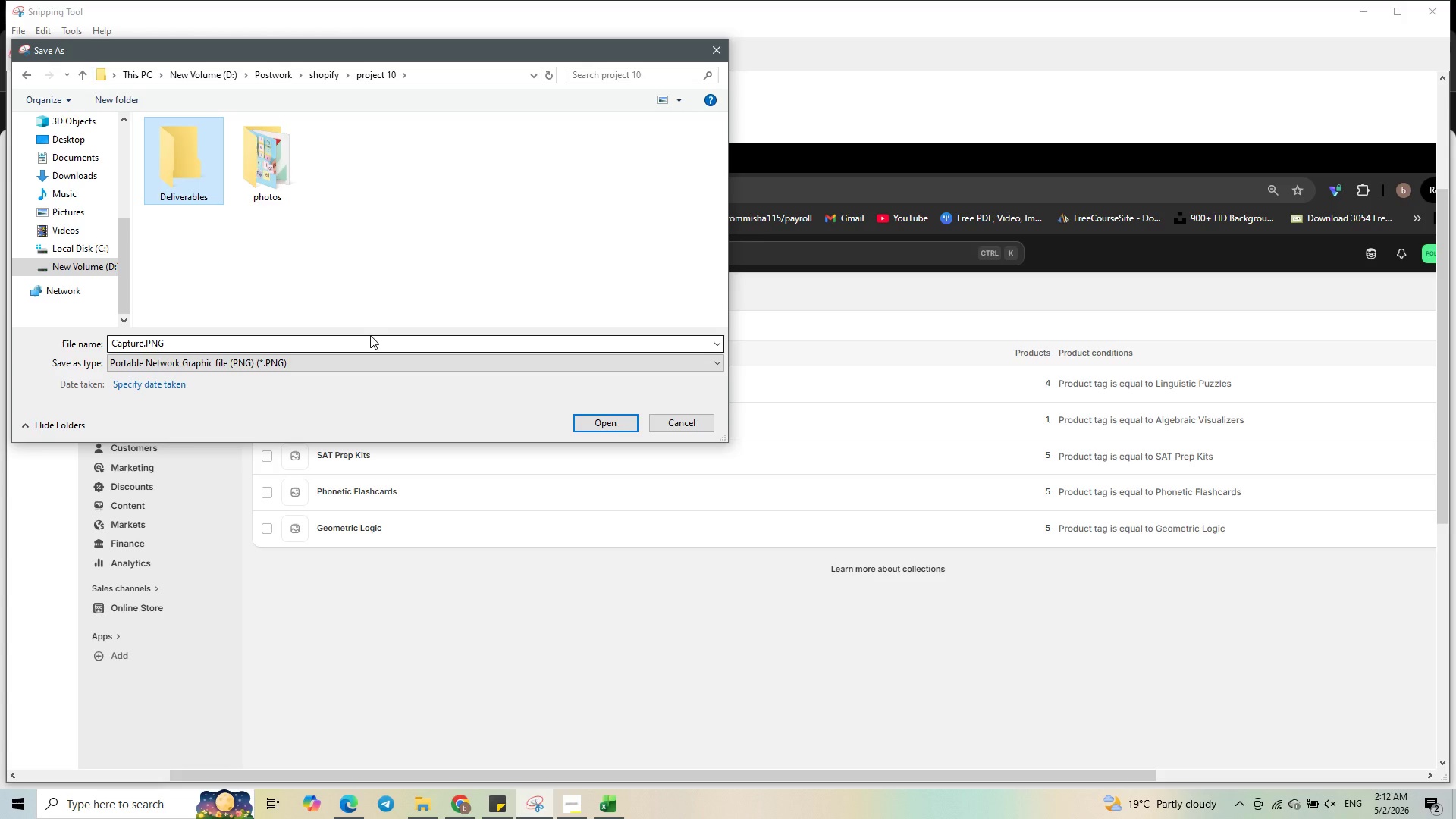 
key(Enter)
 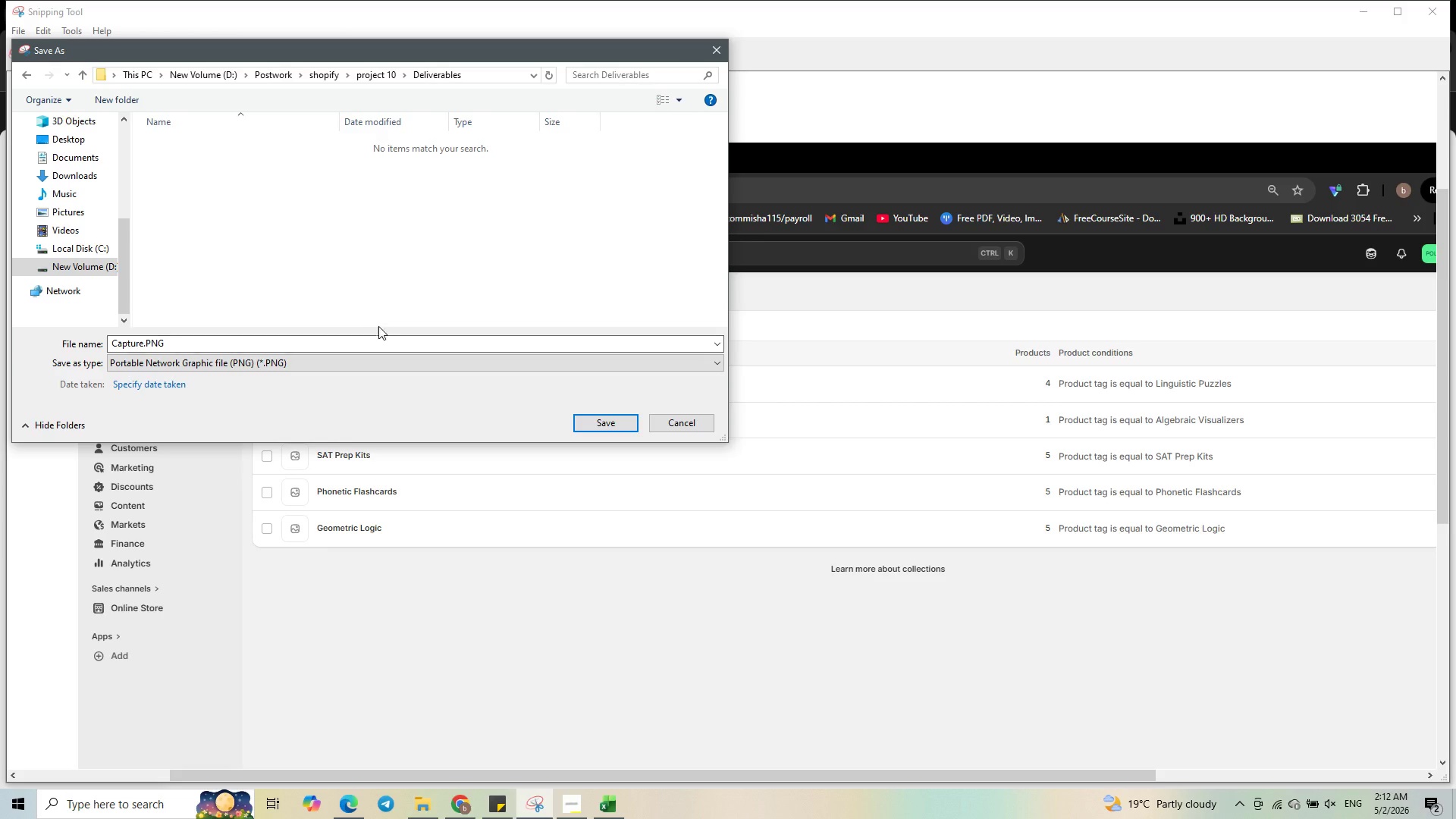 
wait(10.89)
 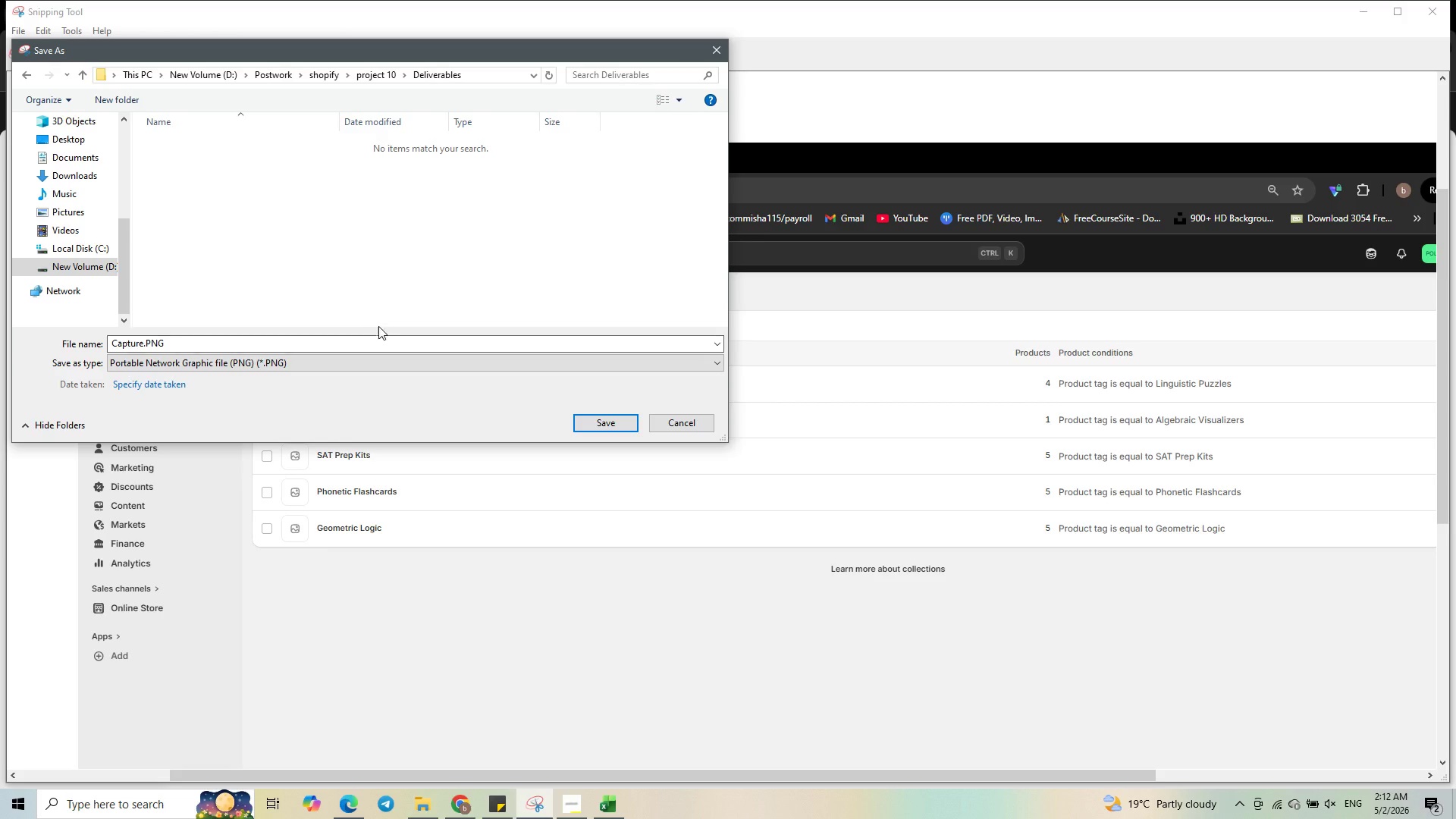 
left_click([198, 337])
 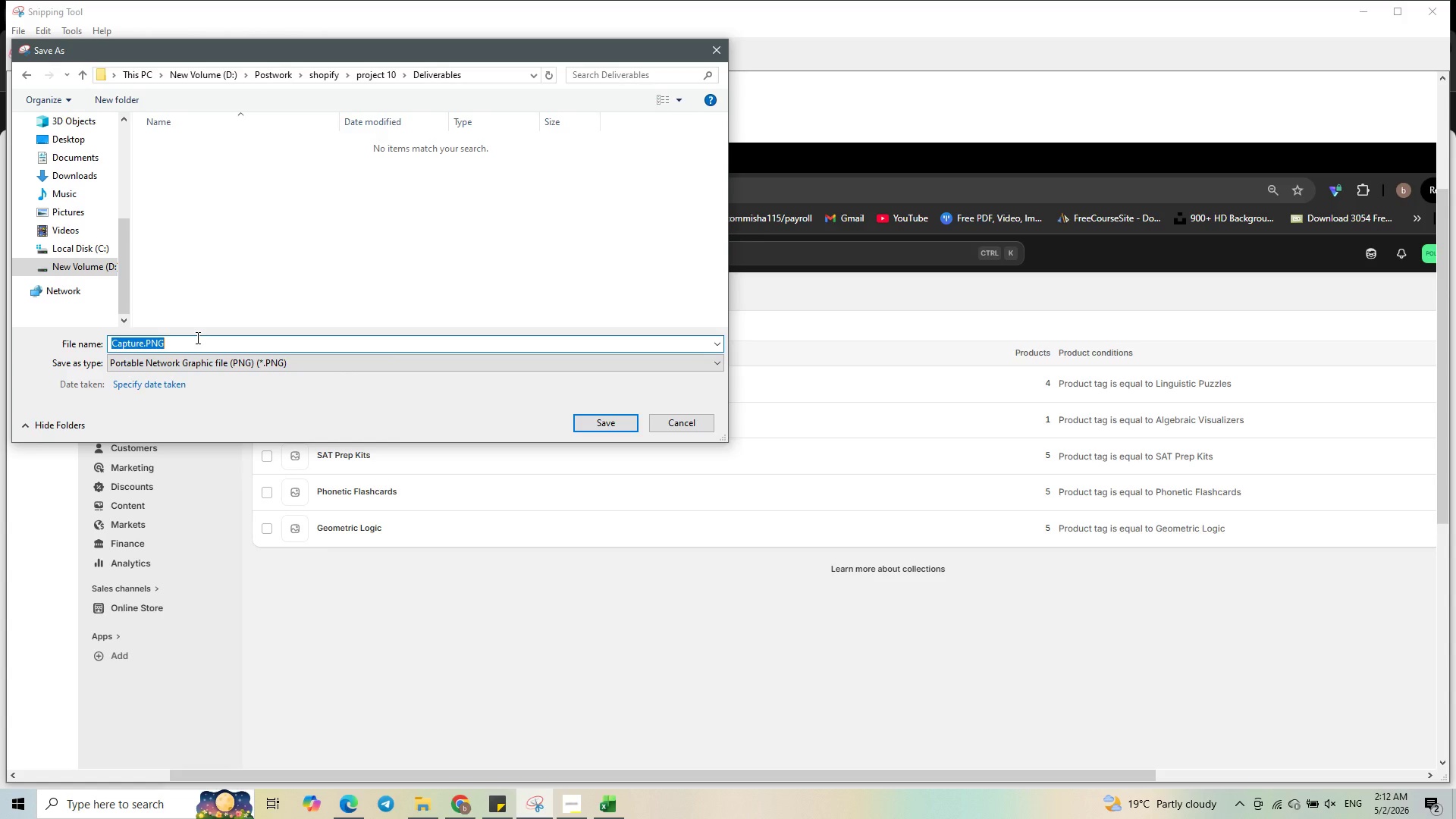 
type(C)
key(Backspace)
type(collections_list.)
key(Backspace)
 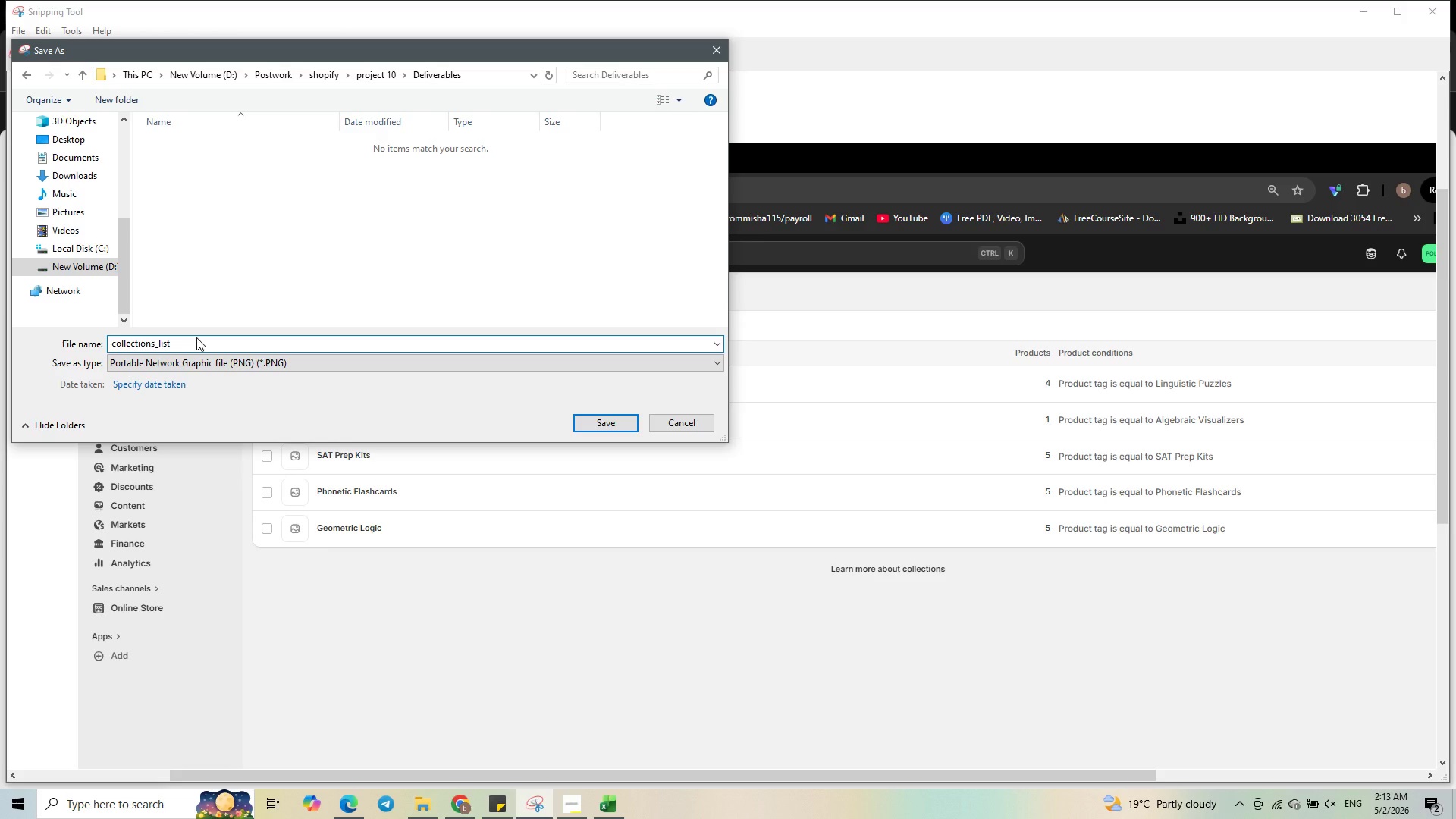 
key(Enter)
 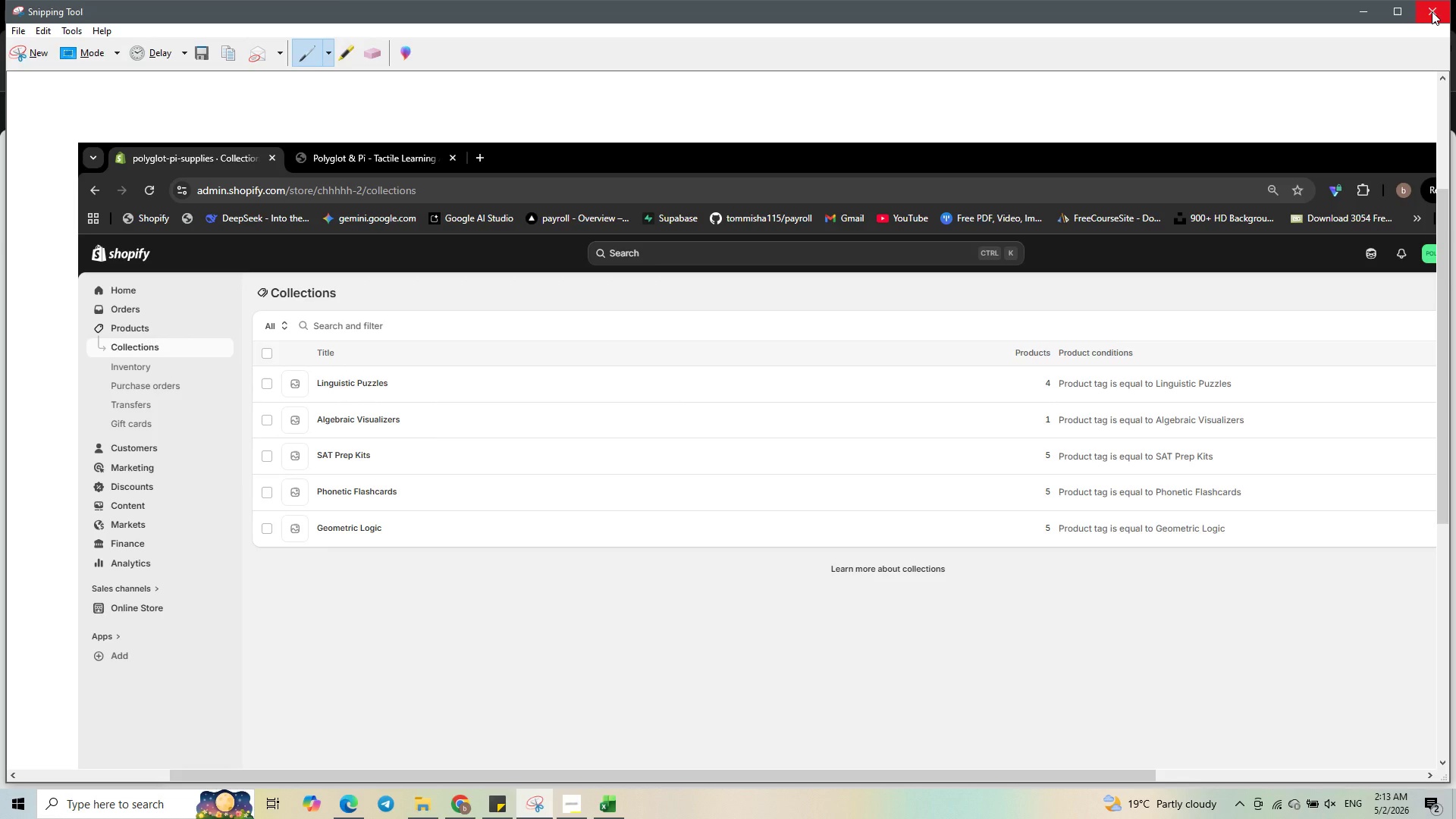 
left_click([1432, 11])
 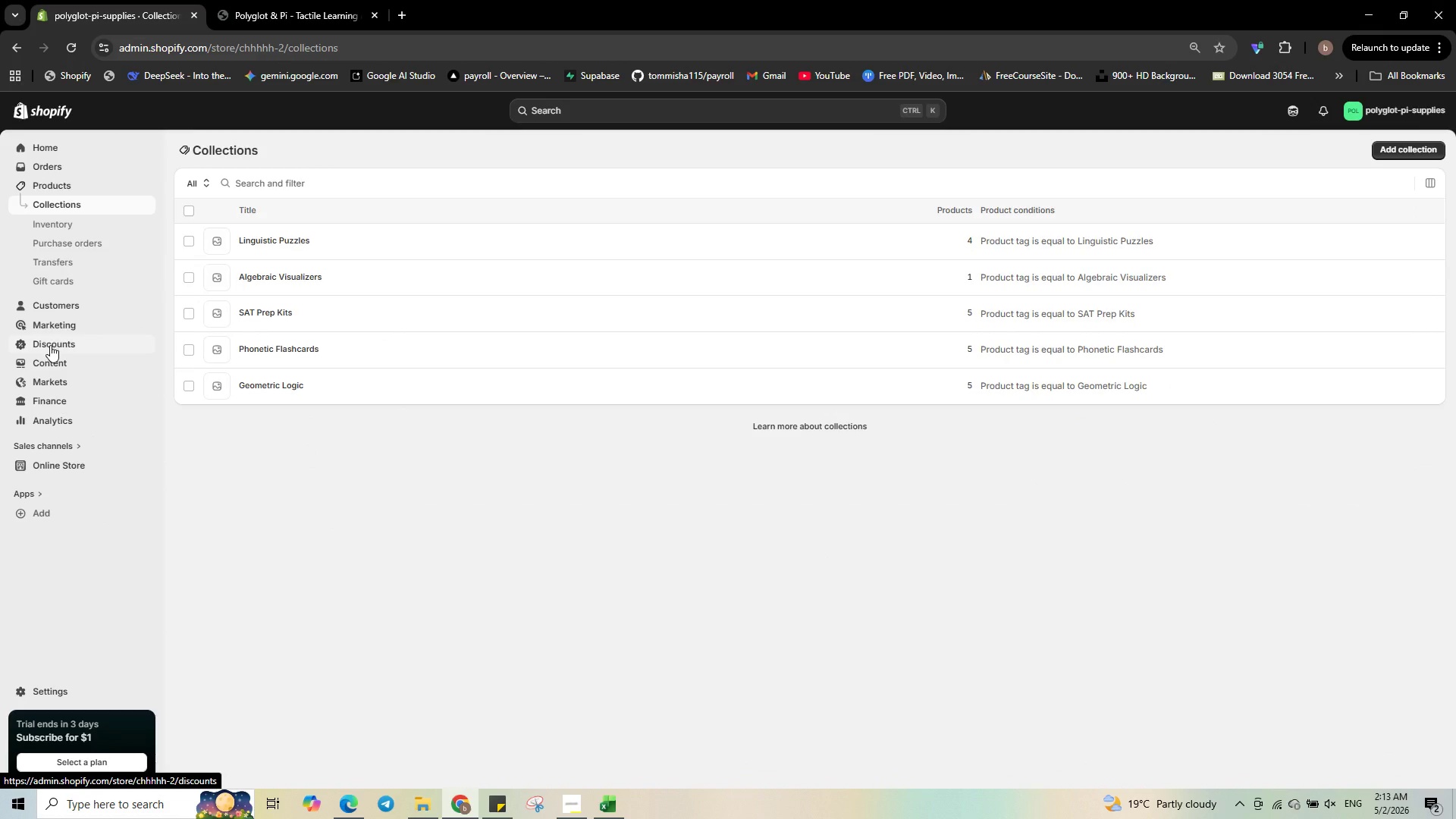 
left_click([55, 359])
 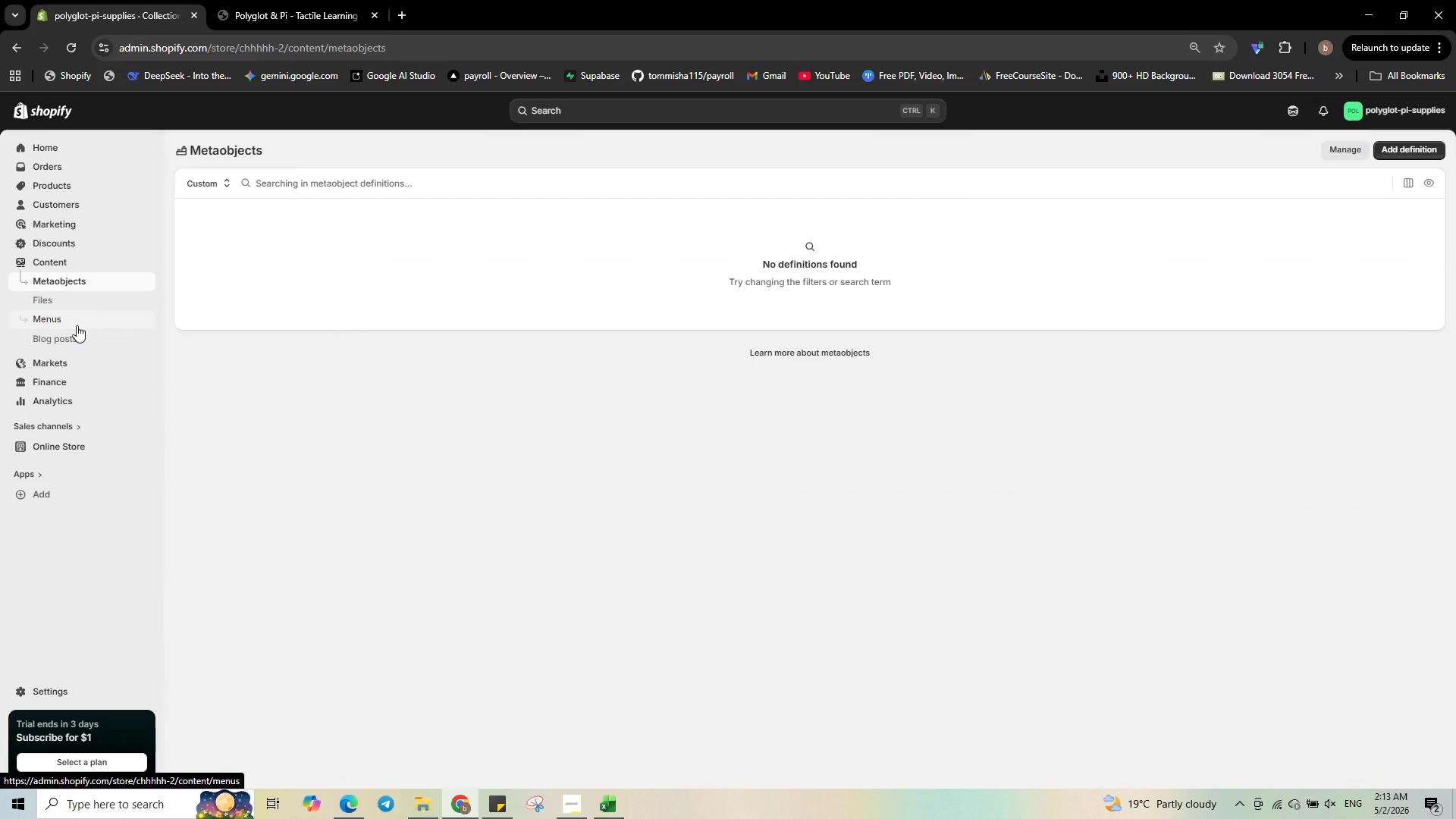 
left_click([77, 325])
 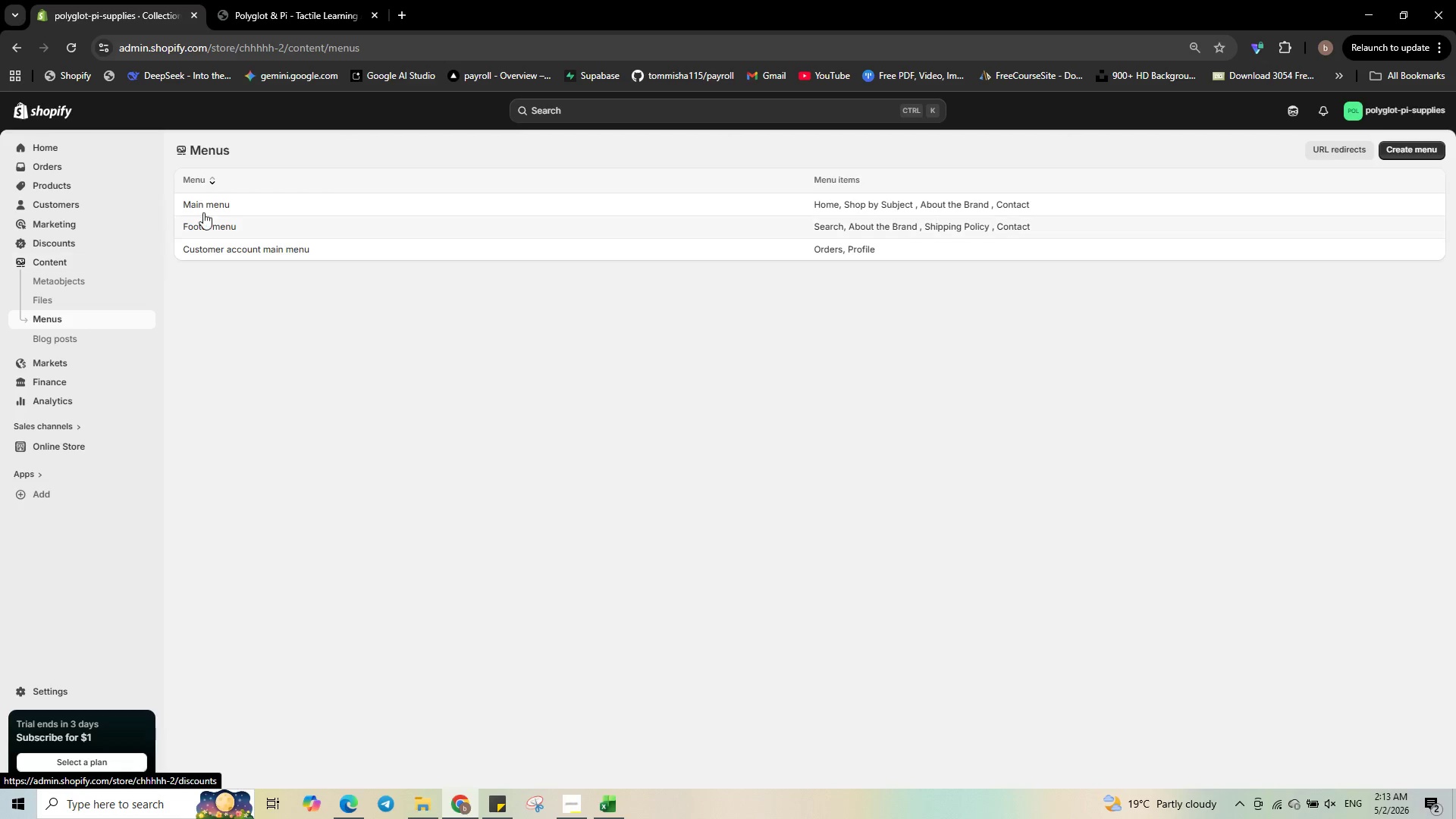 
left_click([218, 202])
 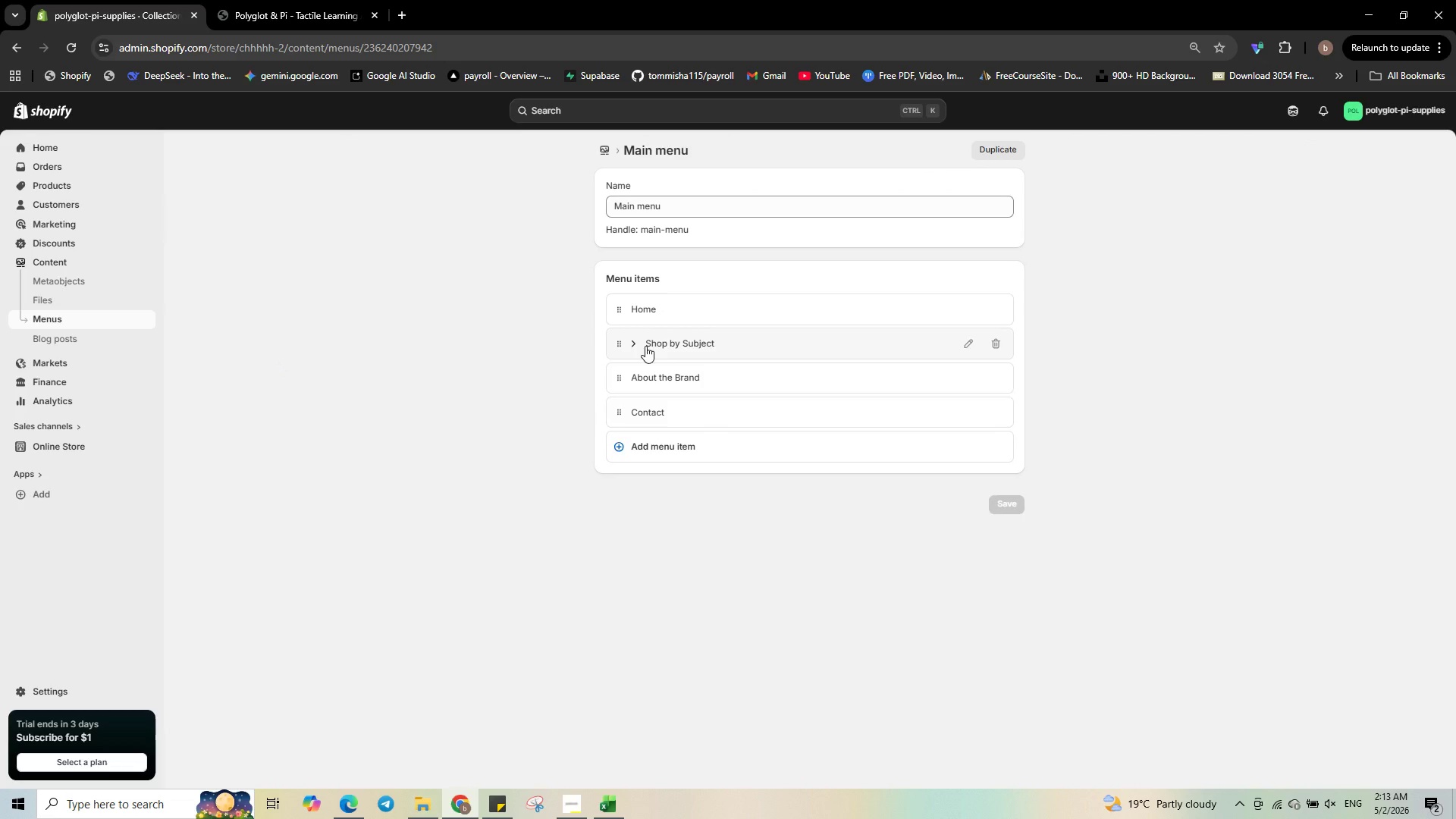 
left_click([635, 345])
 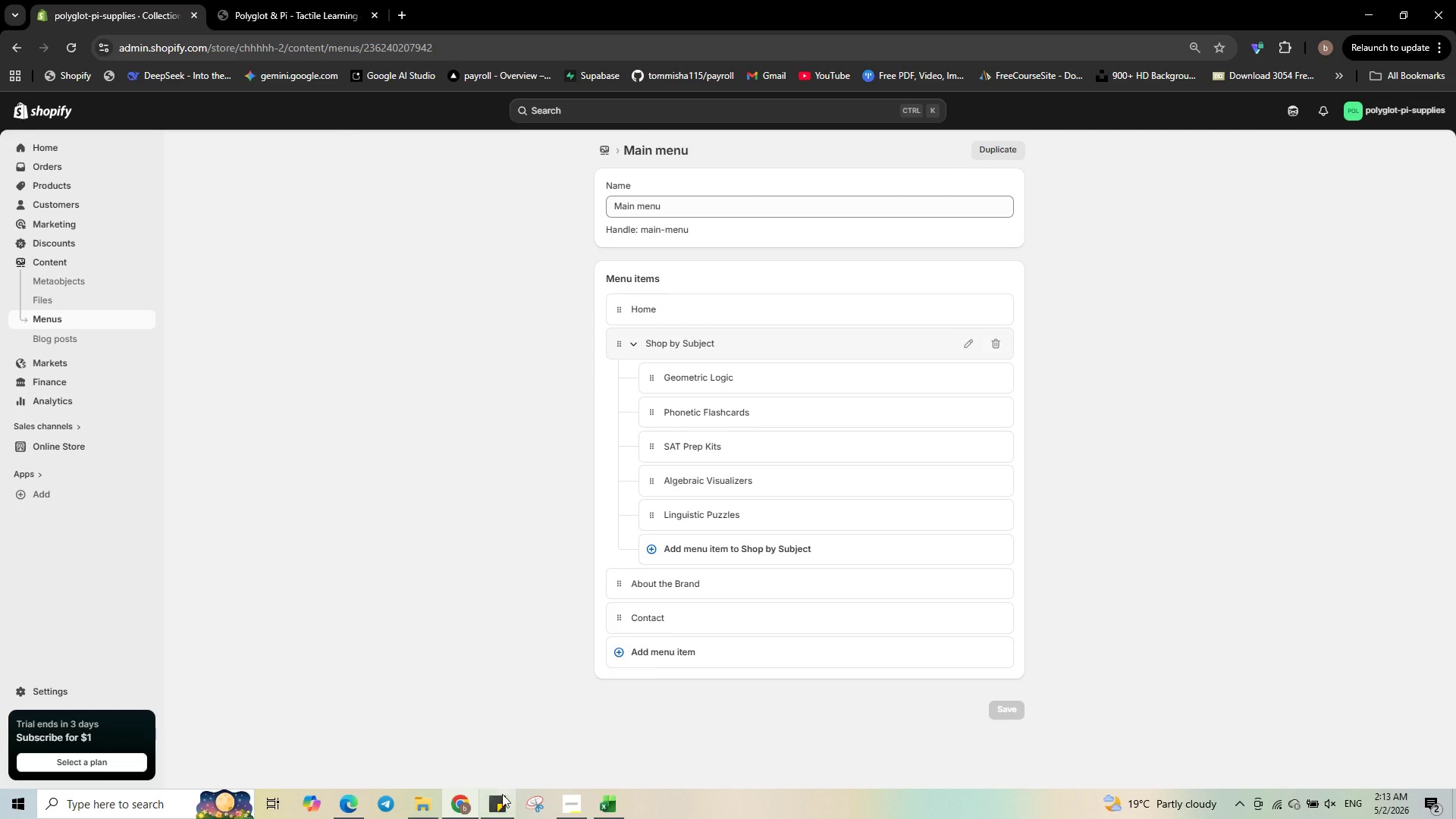 
left_click([534, 807])
 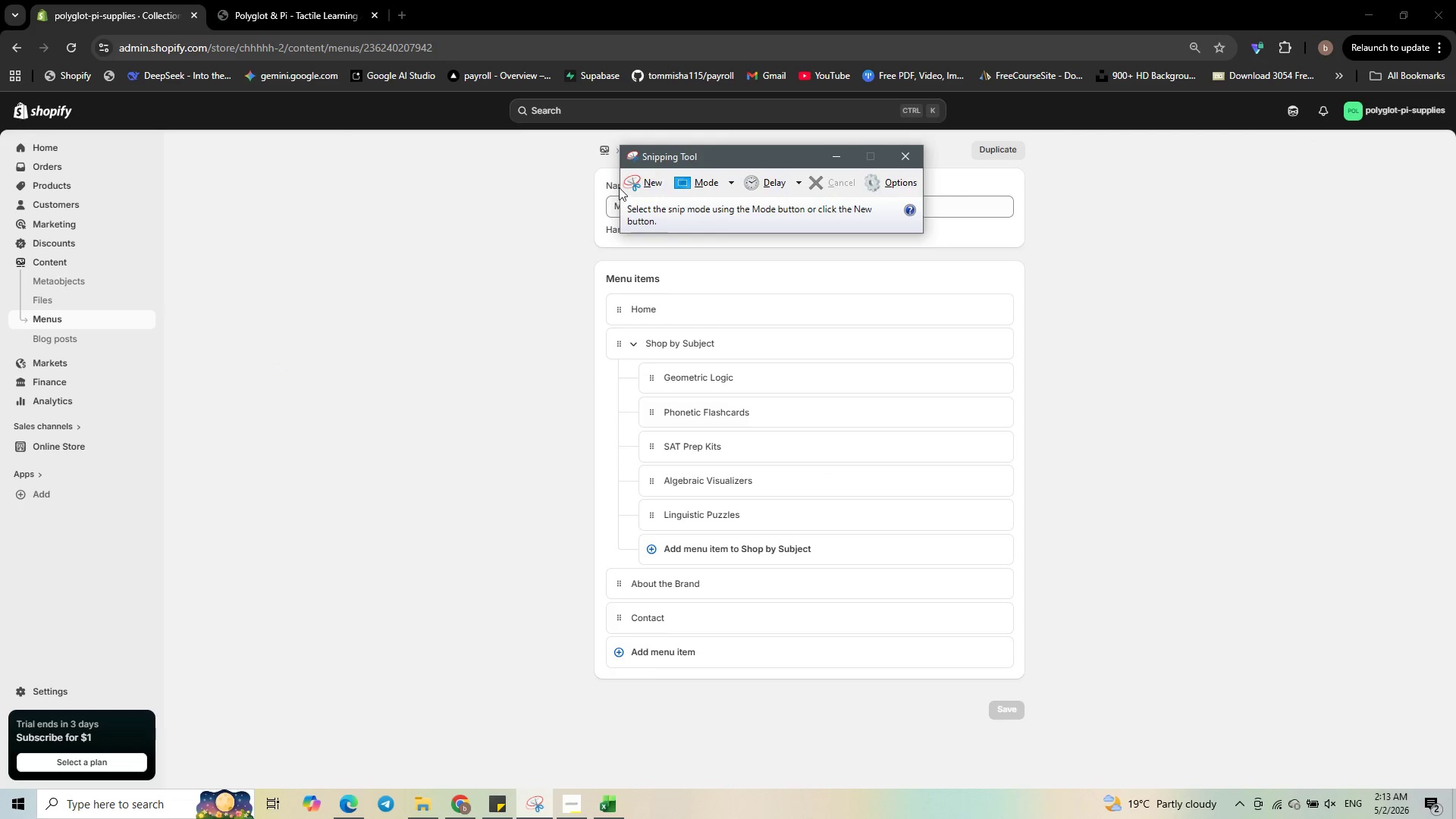 
left_click([637, 182])
 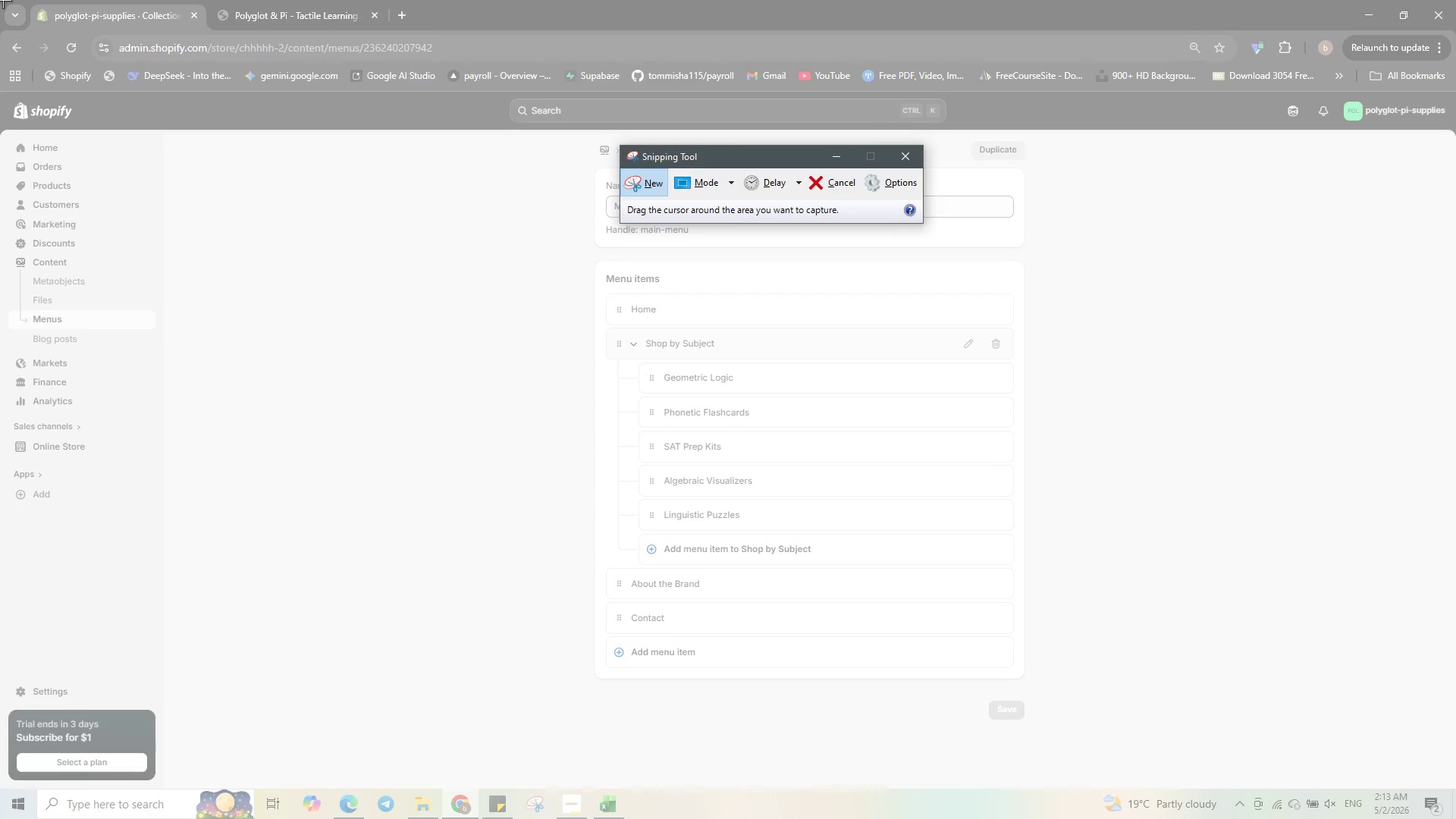 
left_click_drag(start_coordinate=[3, 0], to_coordinate=[1455, 818])
 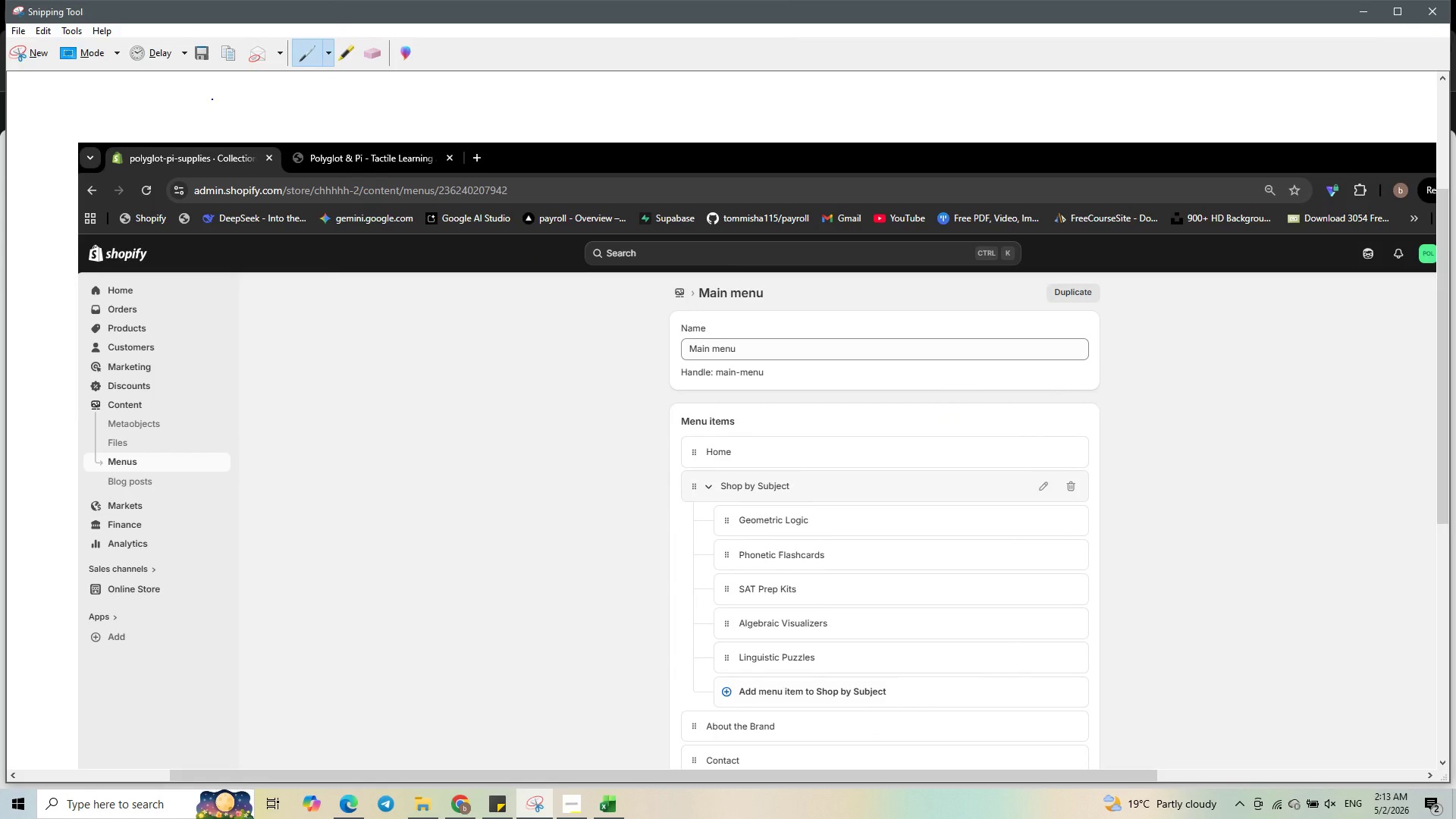 
wait(9.09)
 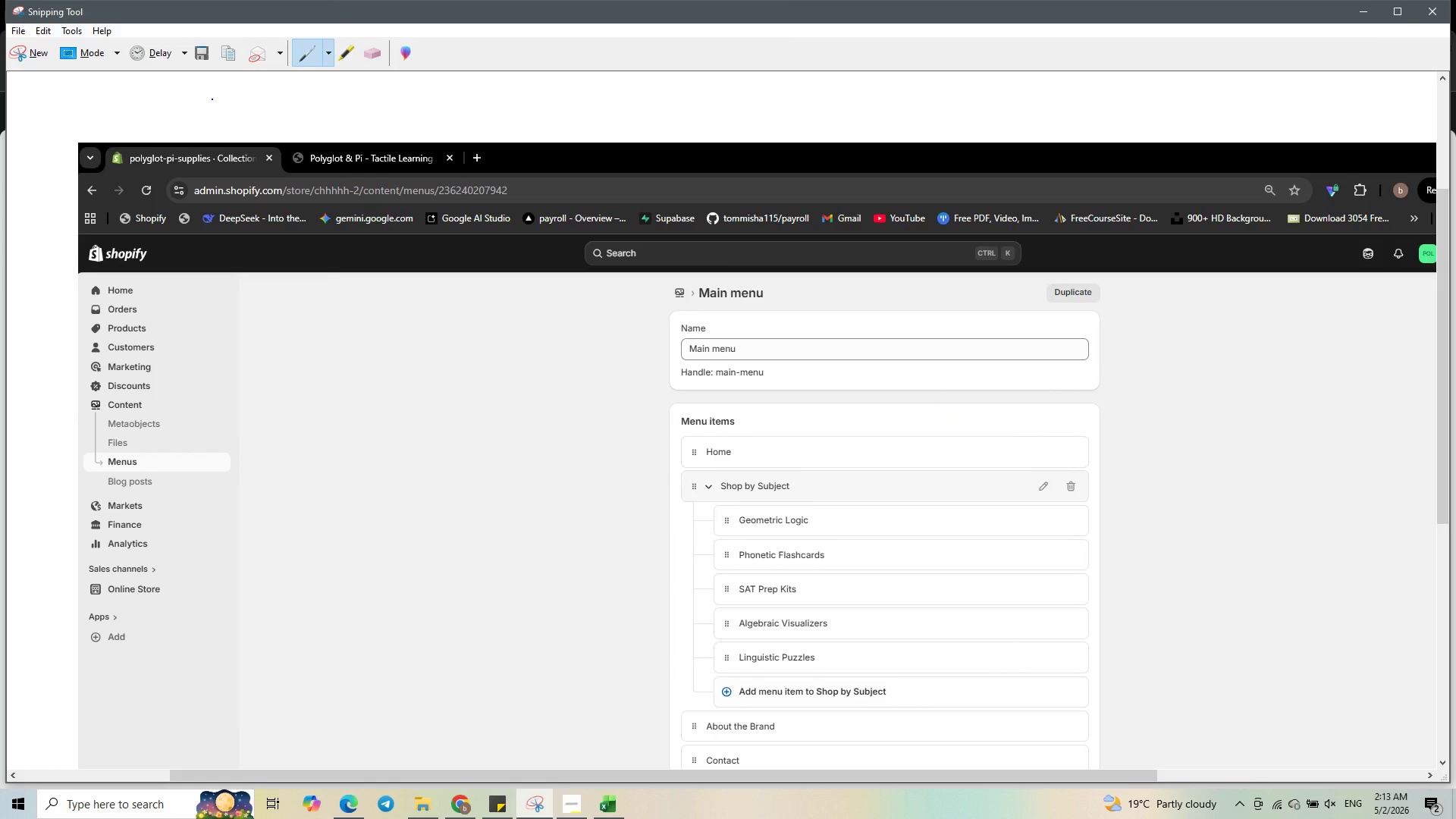 
right_click([209, 102])
 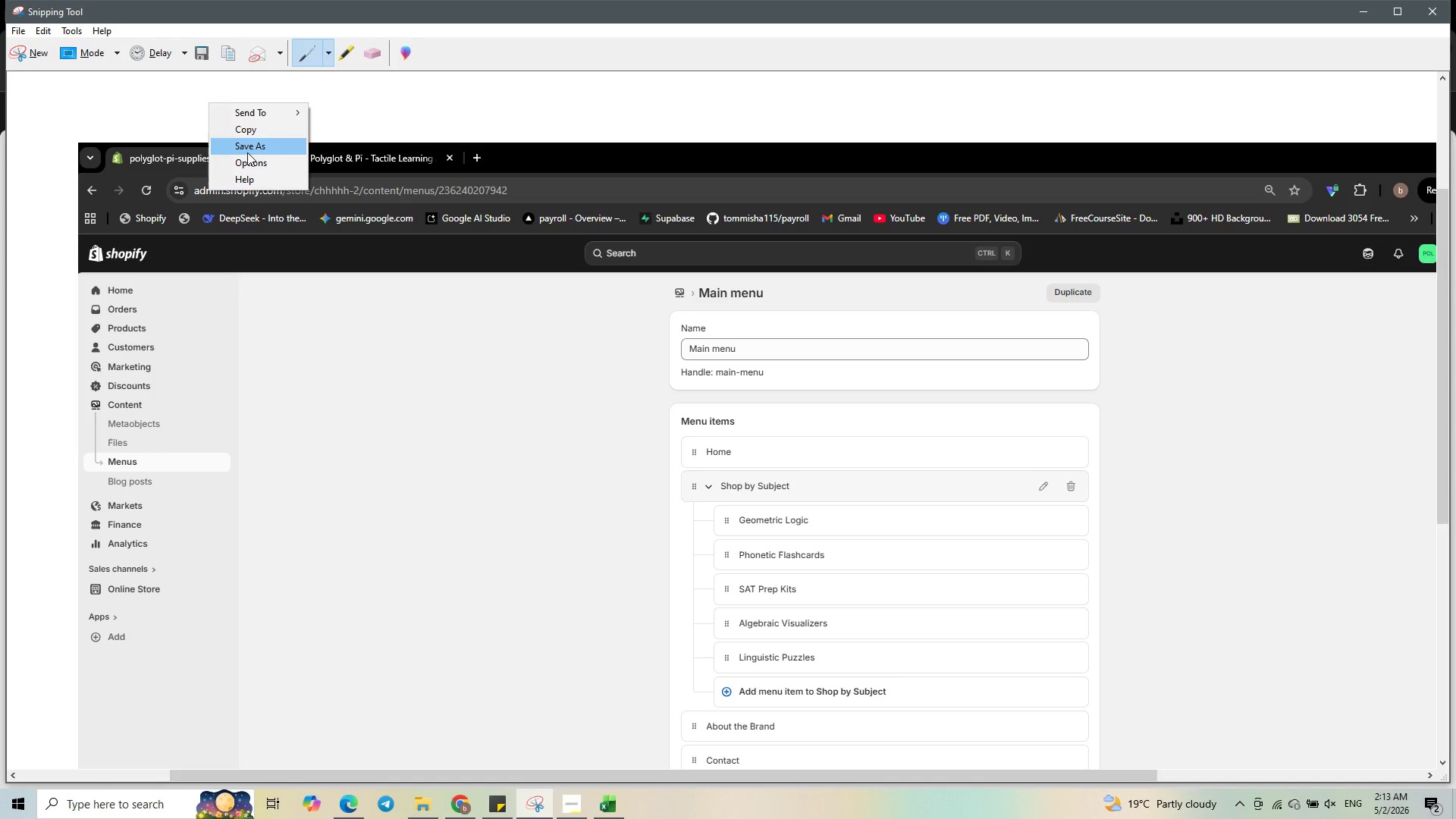 
left_click([247, 152])
 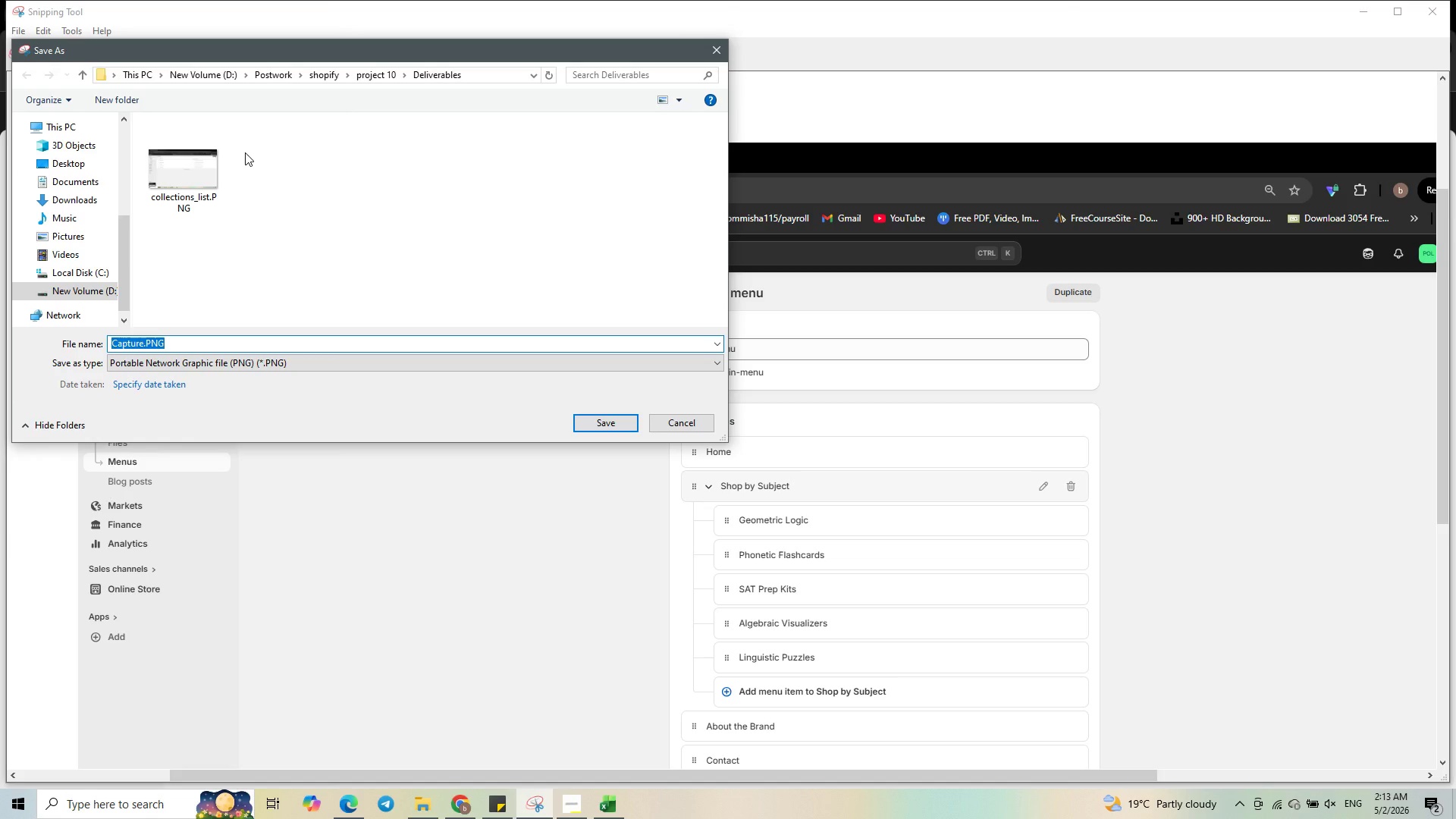 
hold_key(key=ShiftLeft, duration=0.34)
 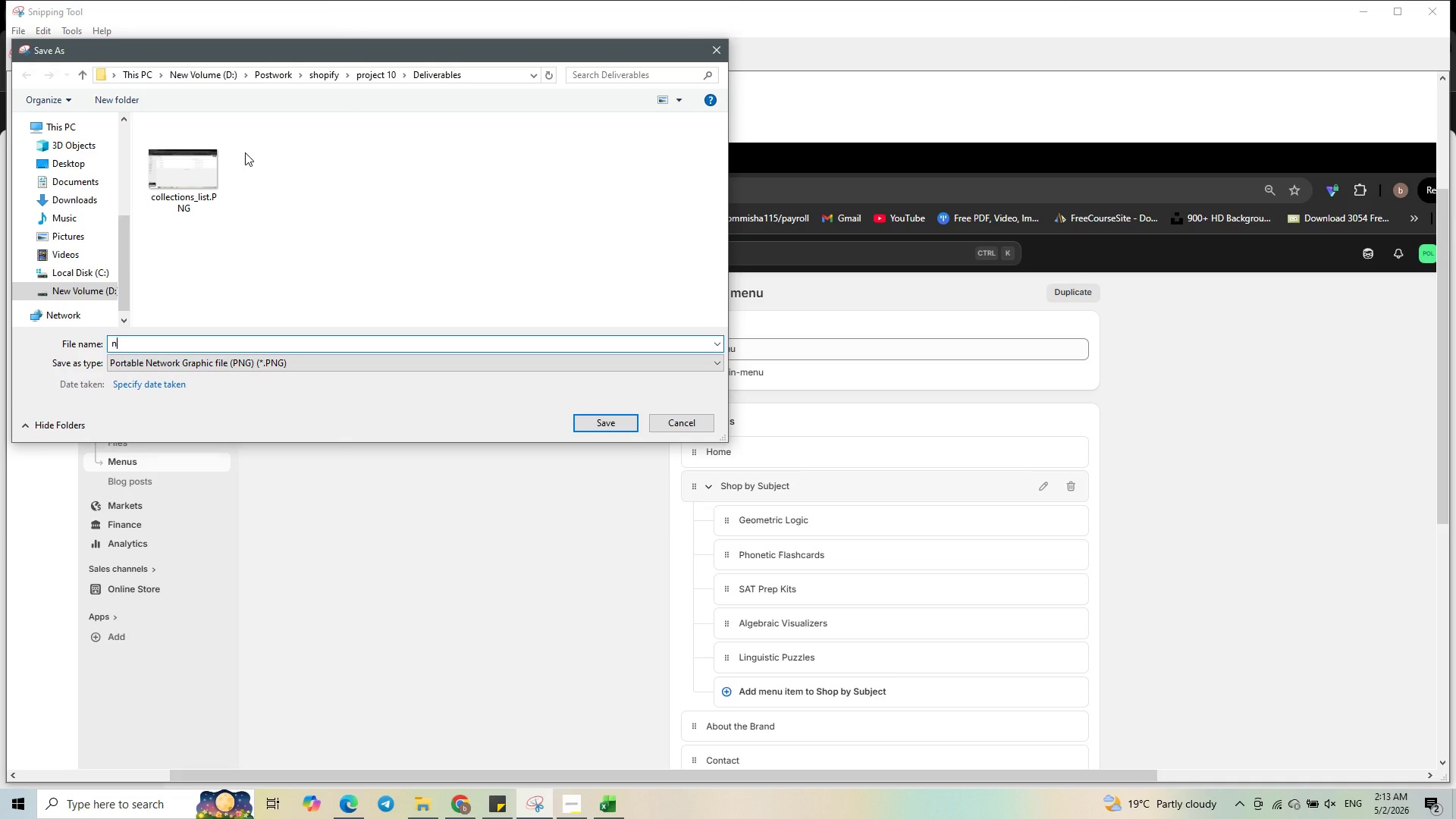 
type(nav)
 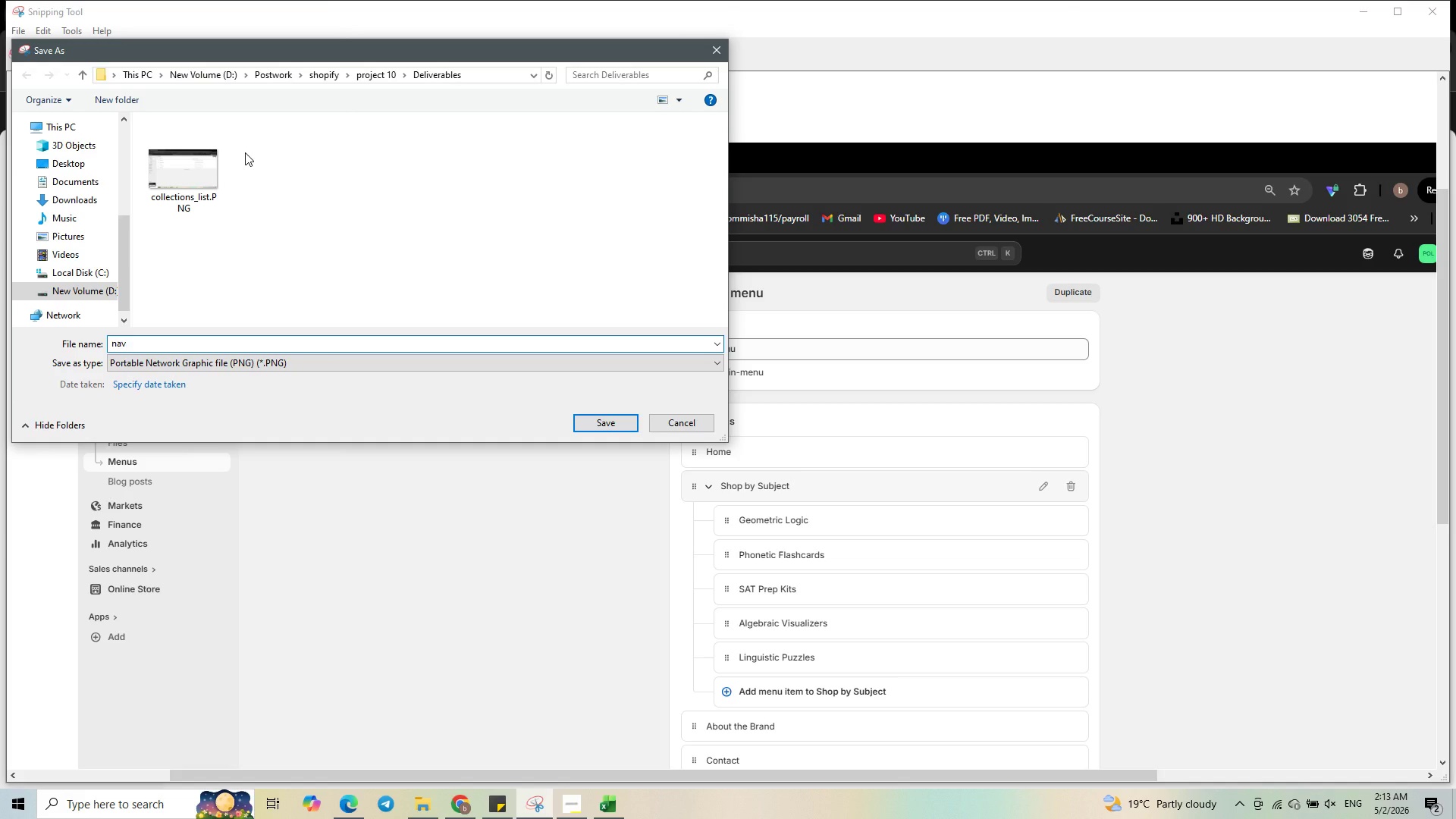 
type(igation_menu)
 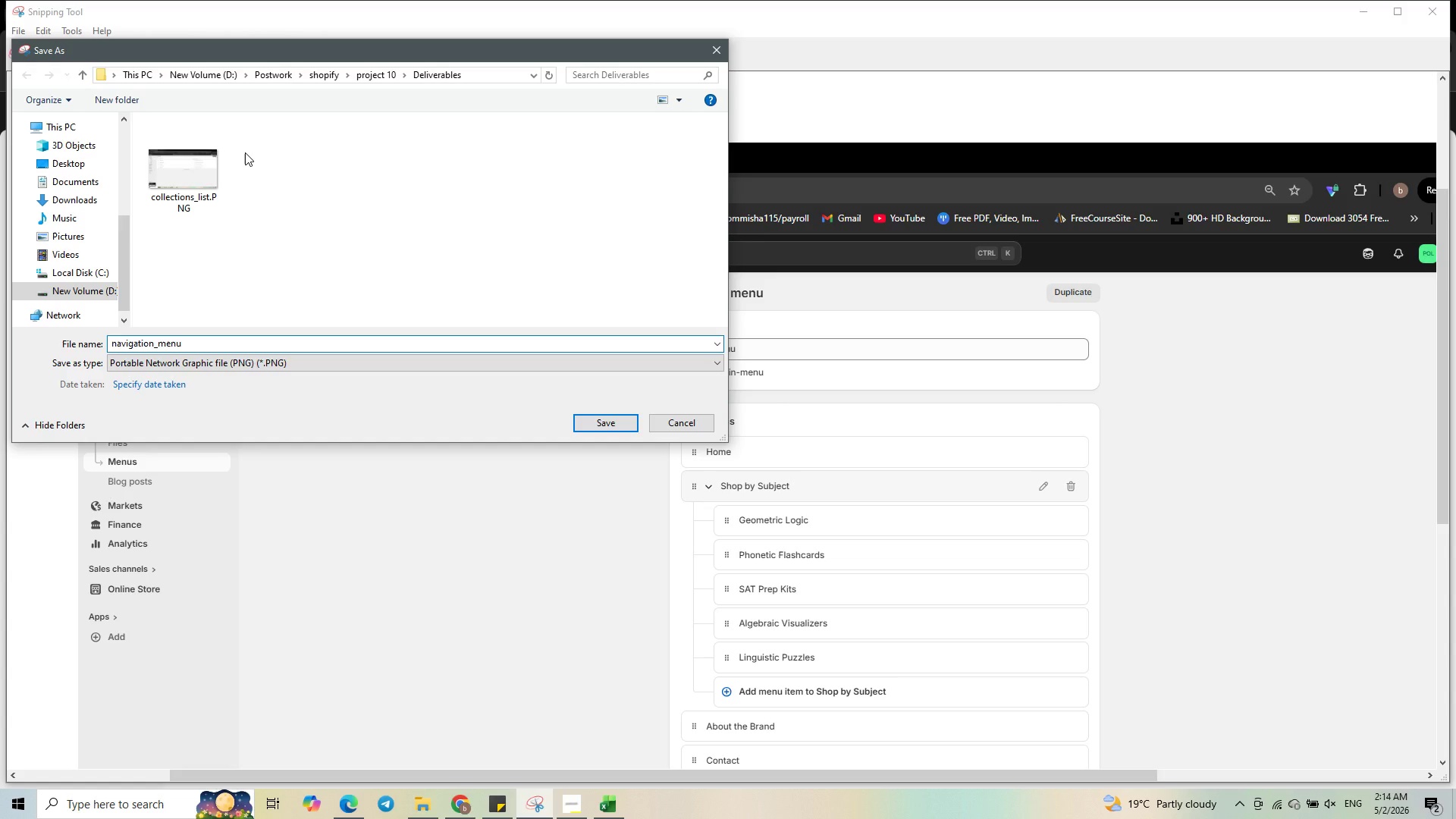 
key(Enter)
 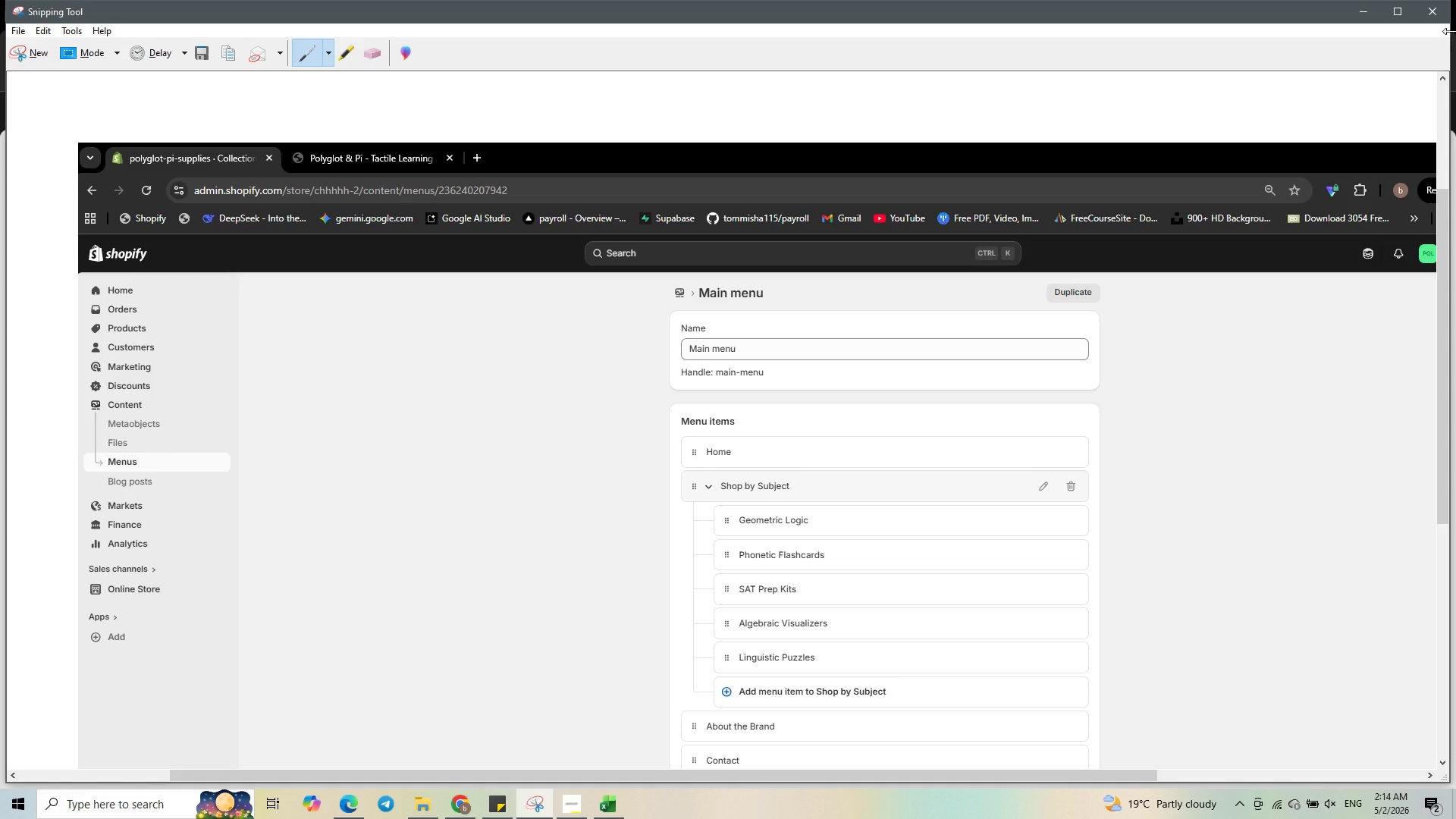 
left_click([1428, 8])
 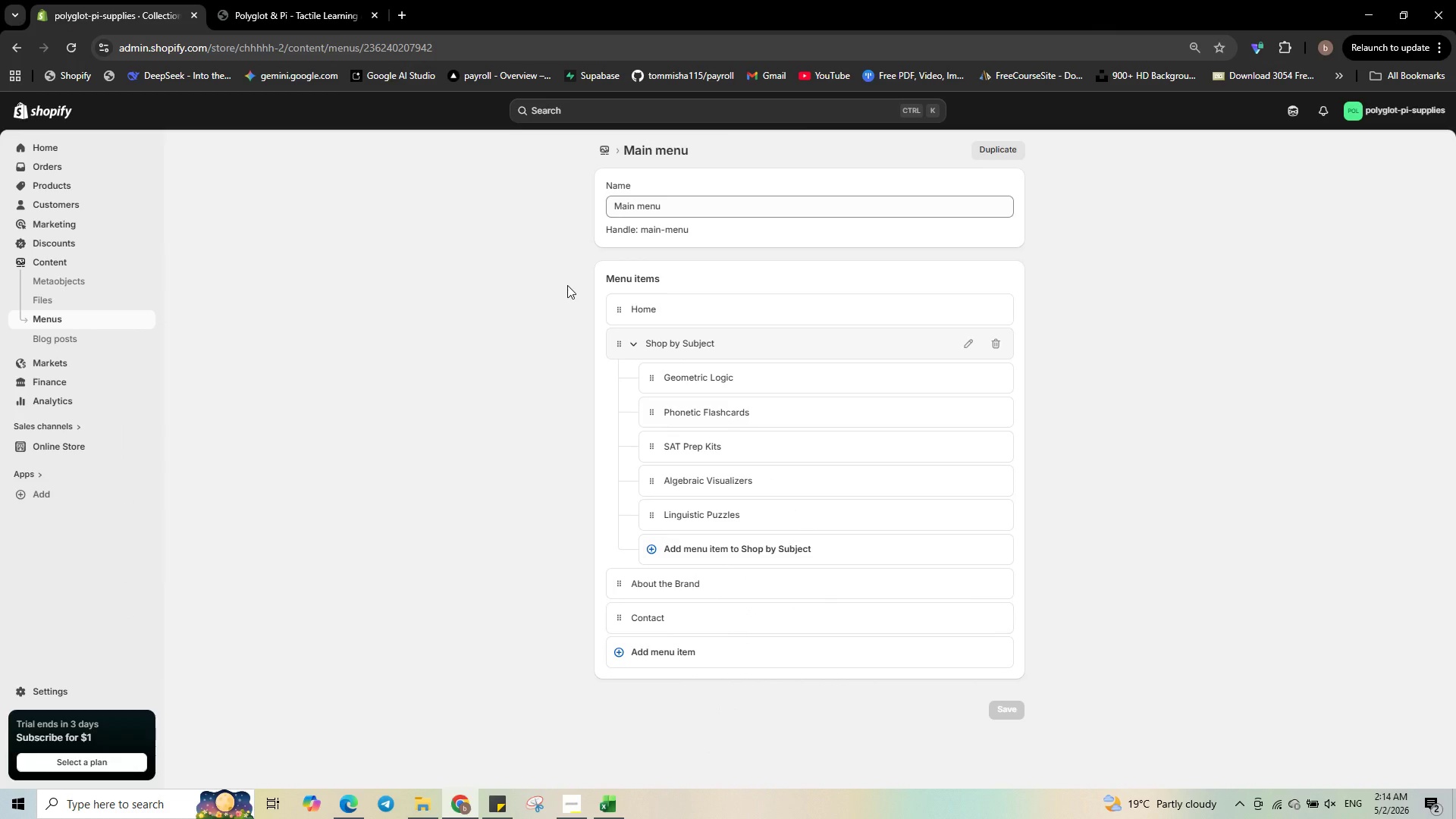 
wait(14.58)
 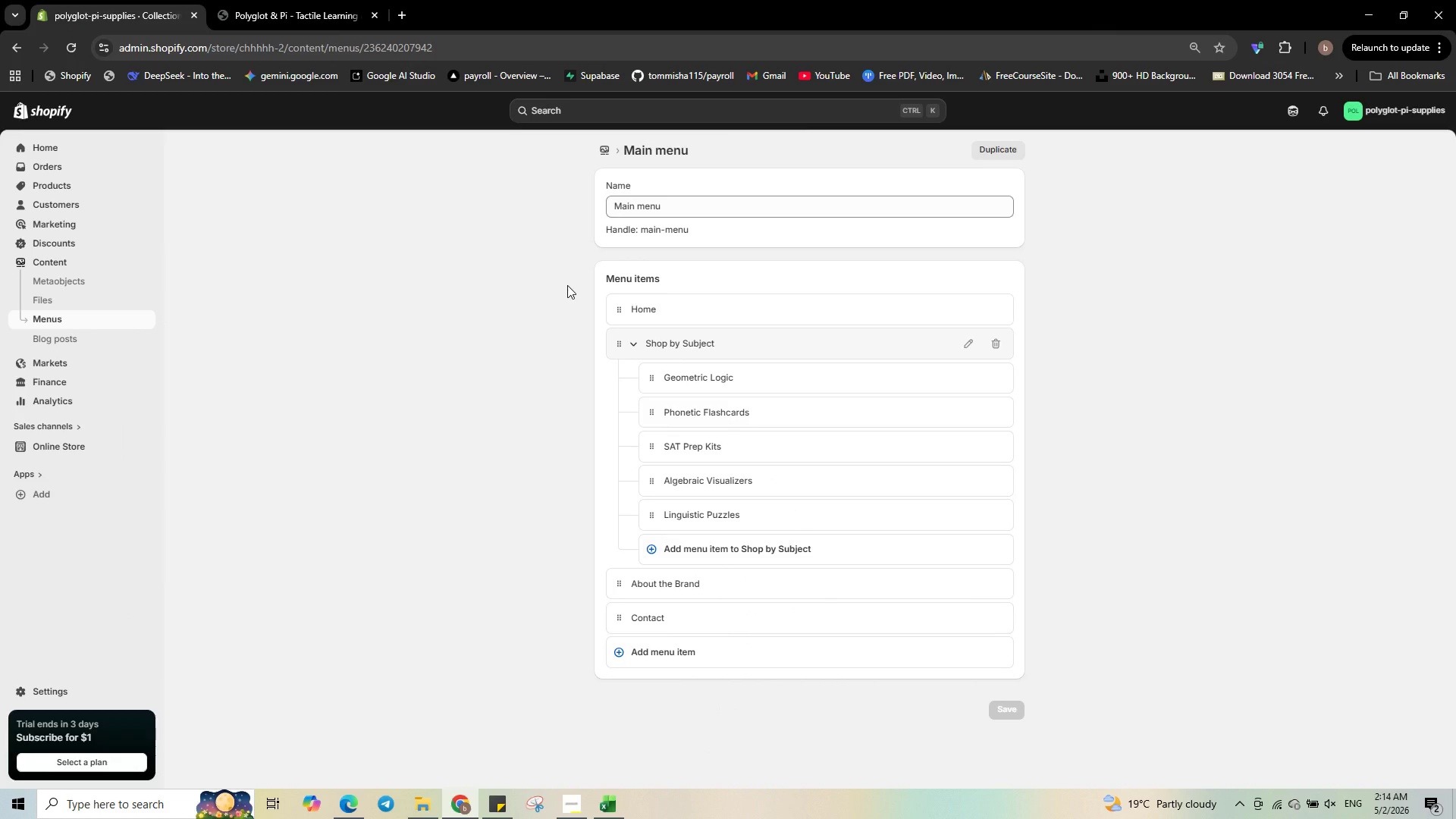 
left_click([80, 186])
 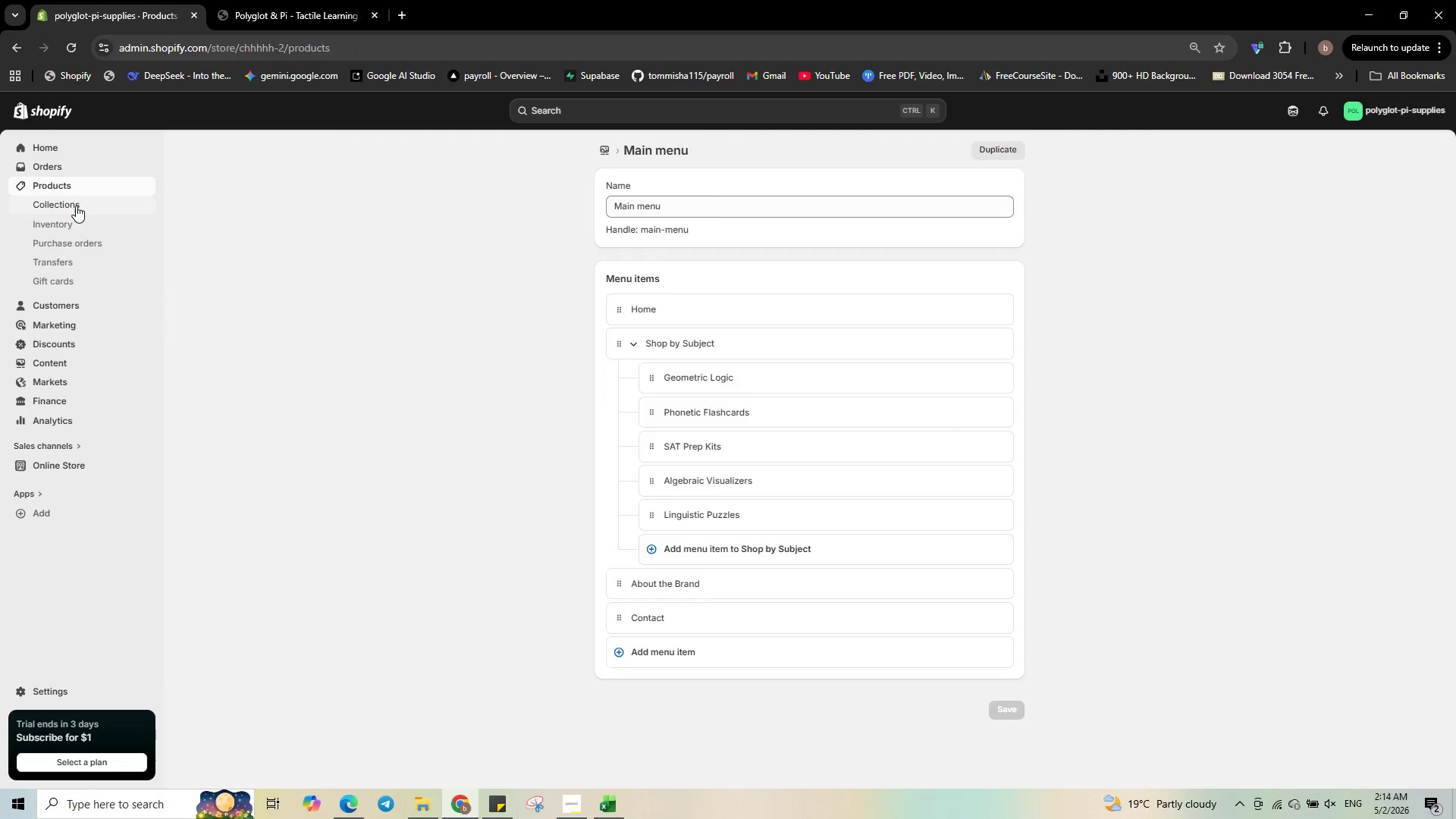 
left_click([76, 206])
 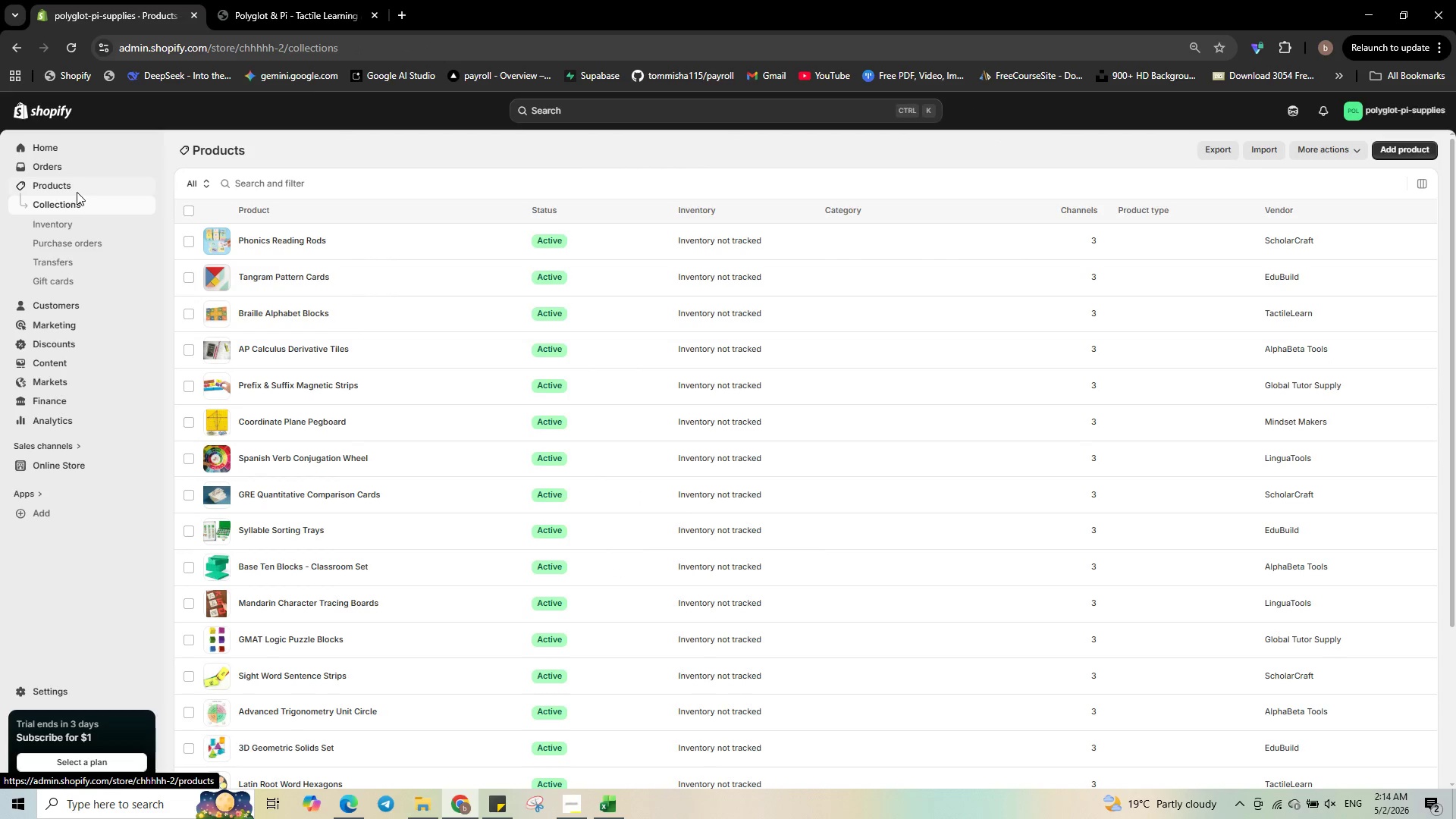 
left_click([79, 188])
 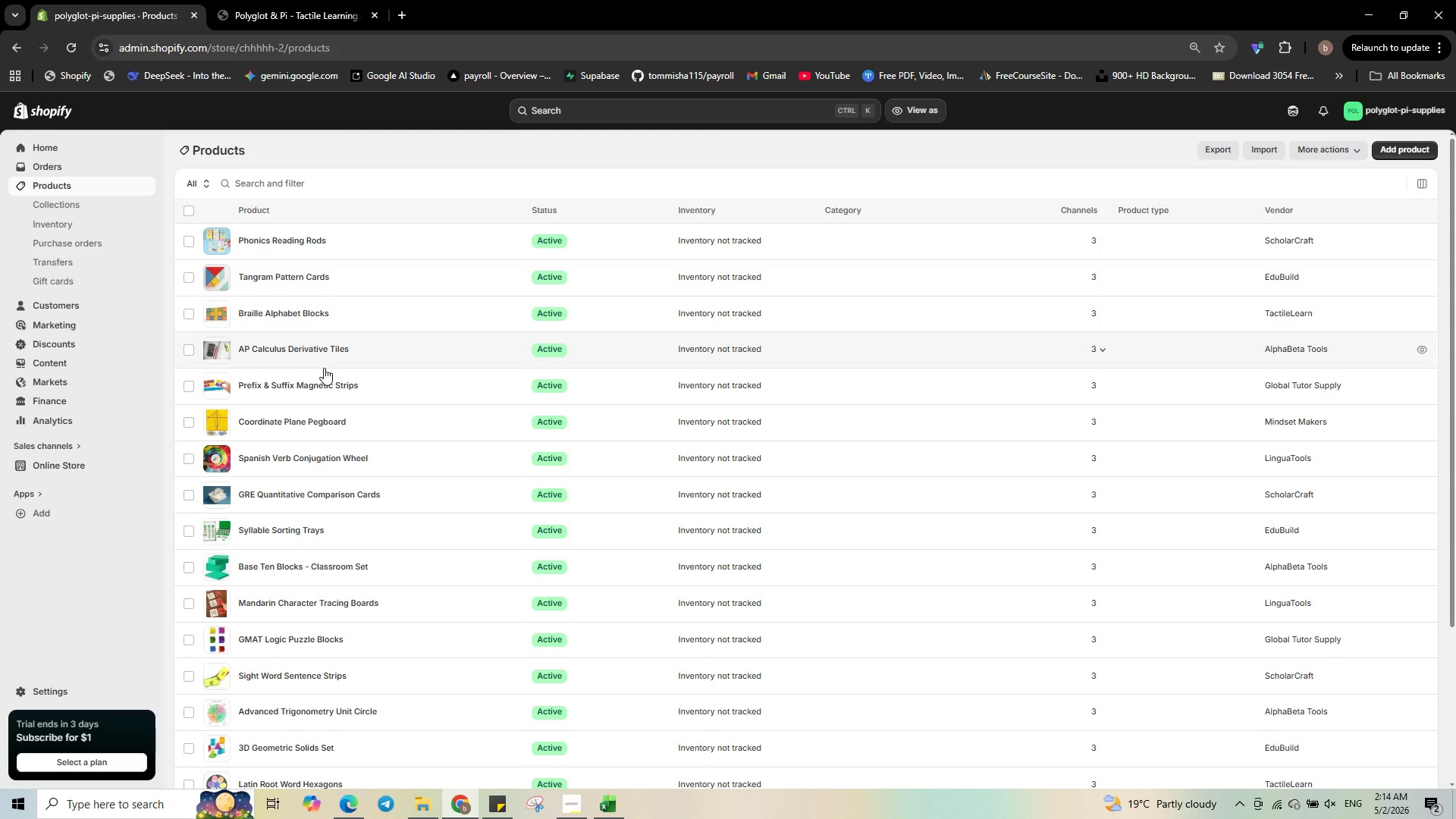 
left_click([322, 354])
 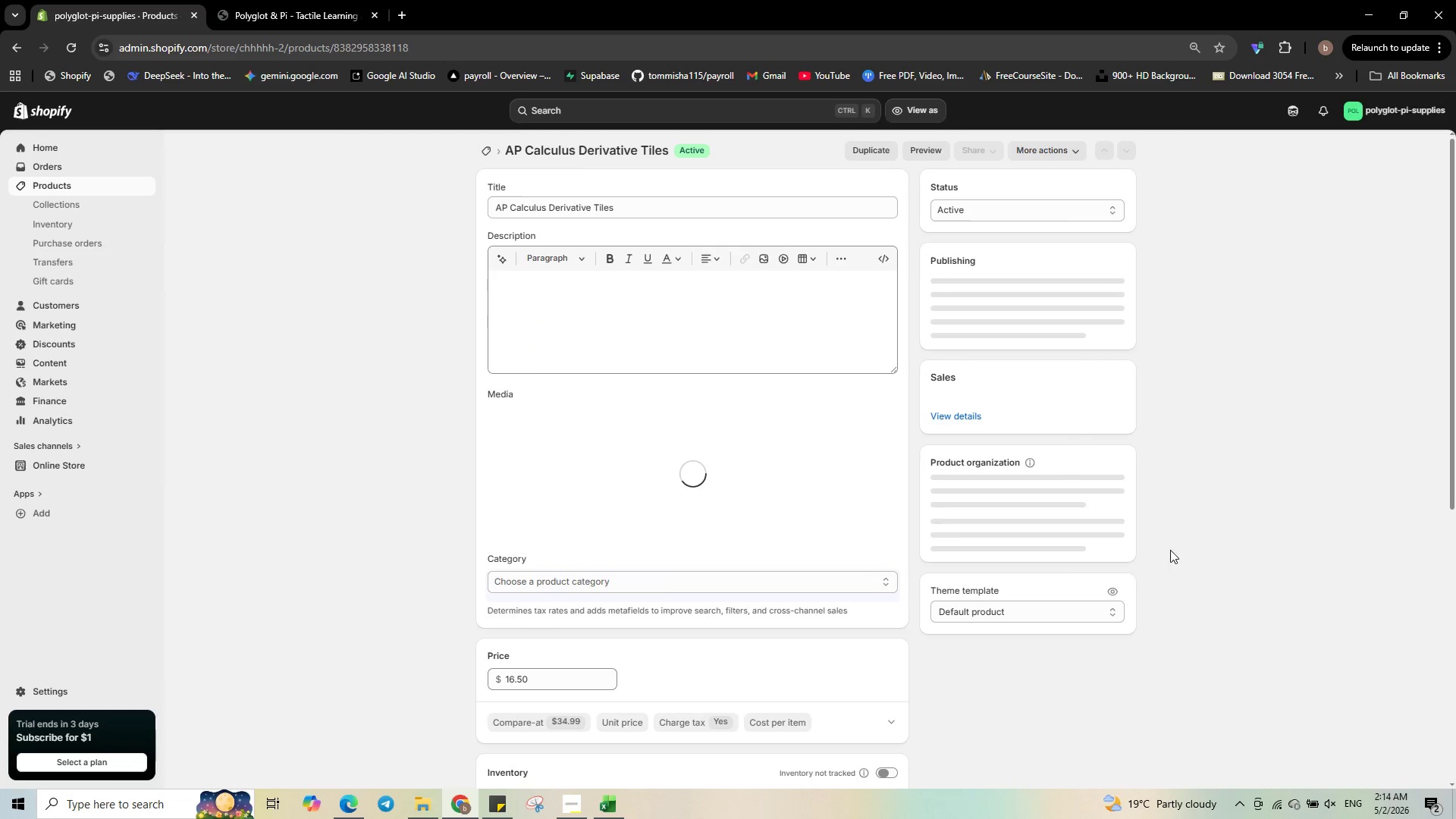 
scroll: coordinate [1158, 645], scroll_direction: down, amount: 8.0
 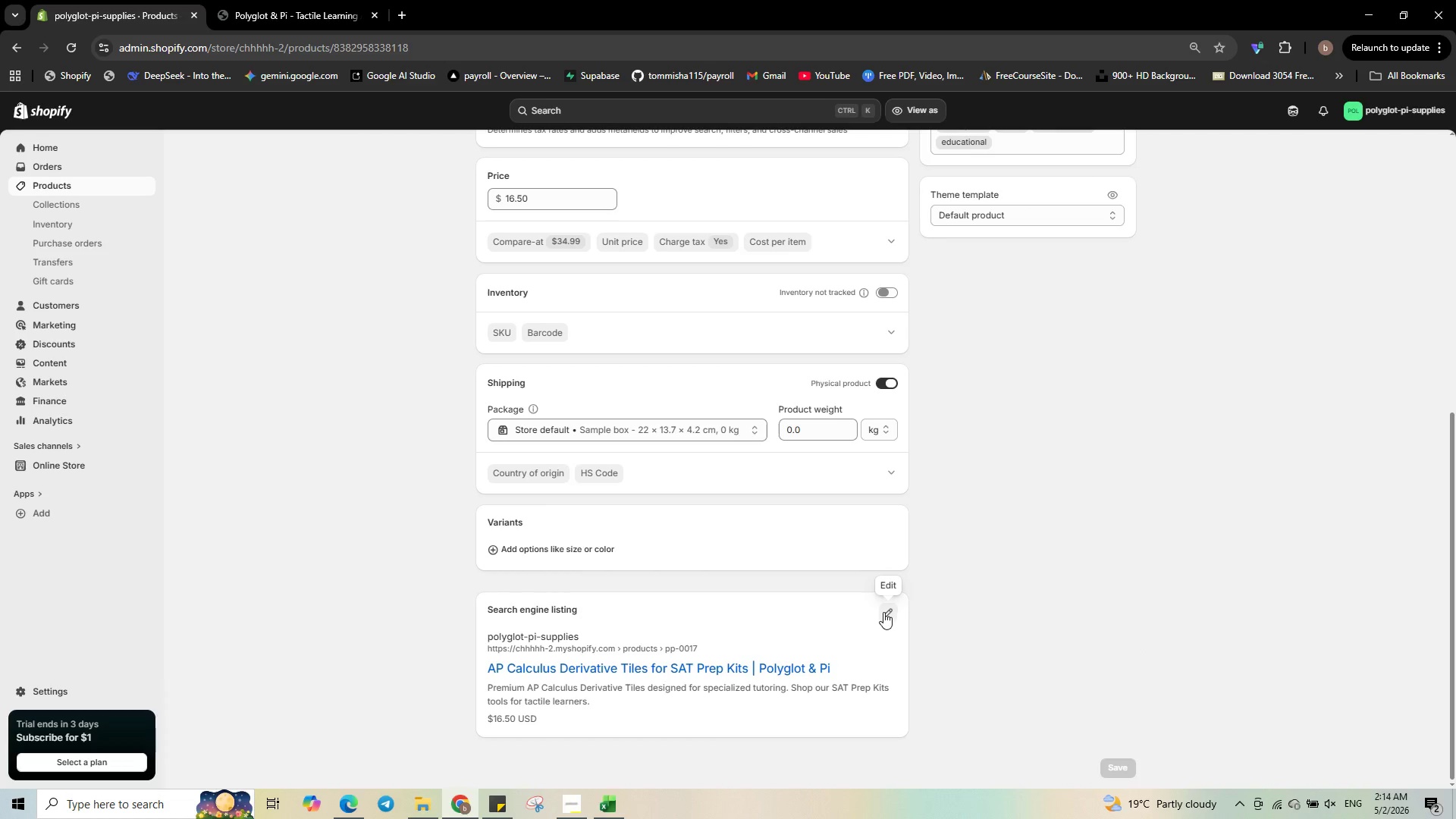 
left_click([883, 611])
 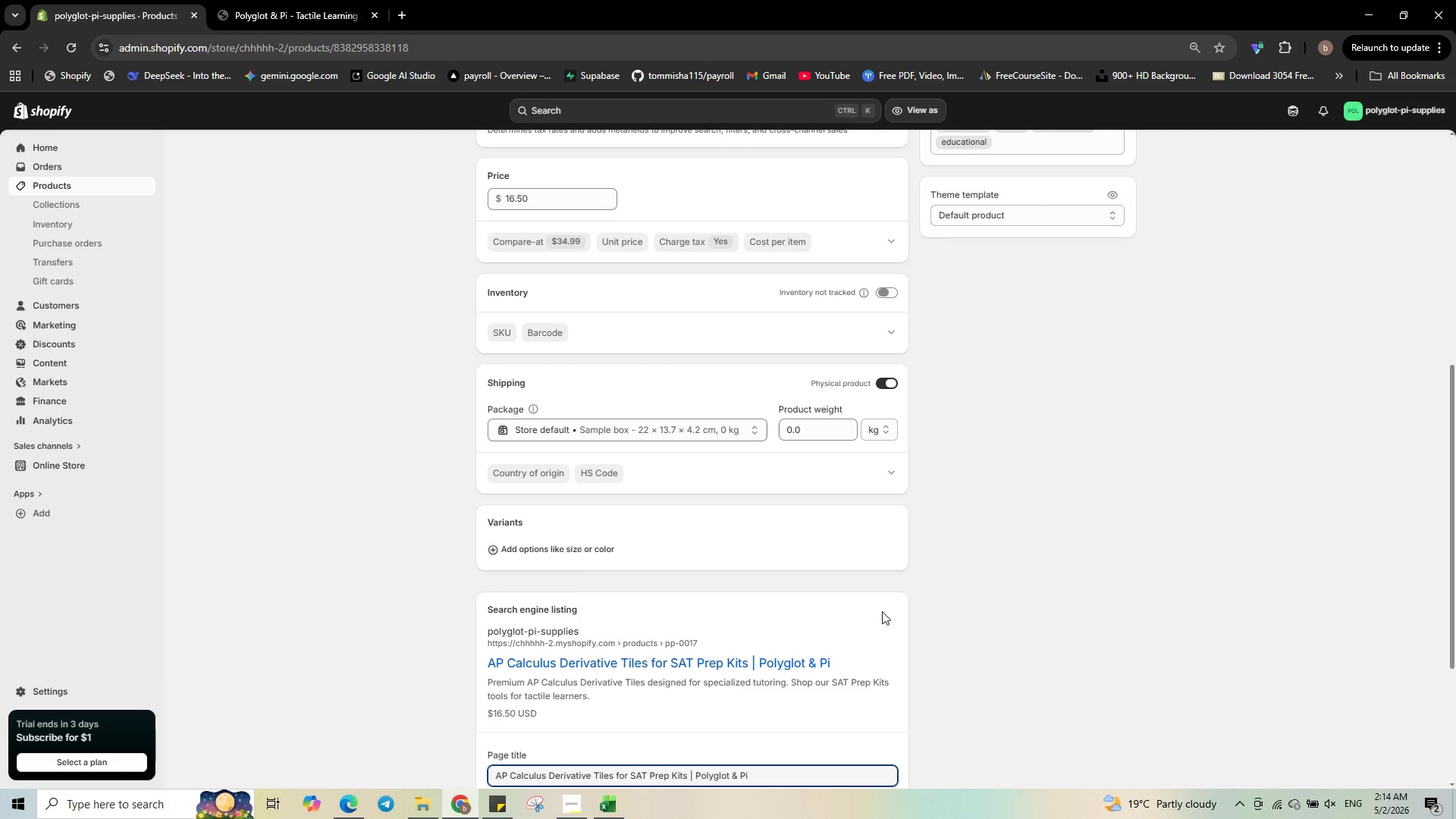 
scroll: coordinate [868, 616], scroll_direction: down, amount: 5.0
 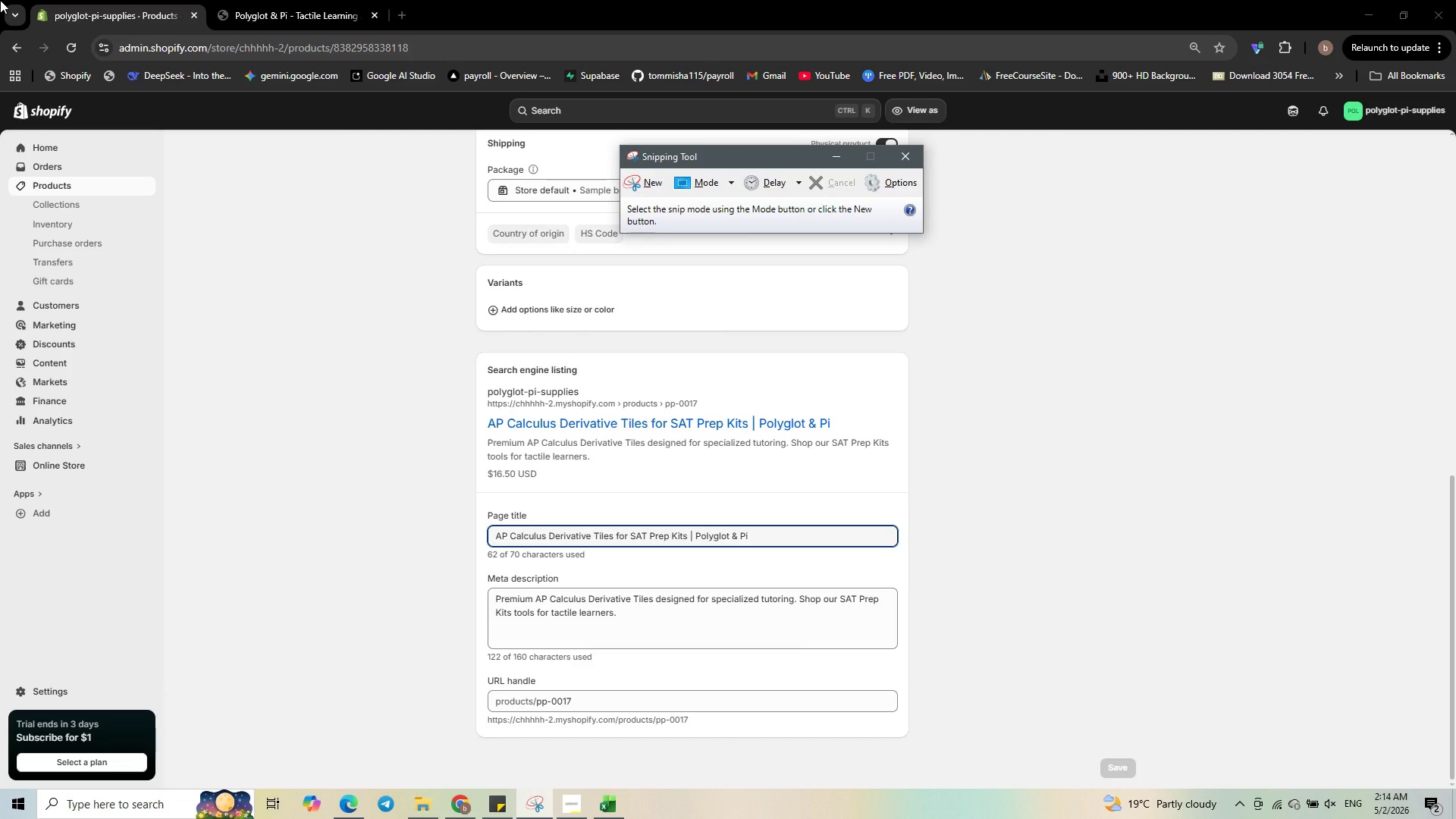 
wait(6.55)
 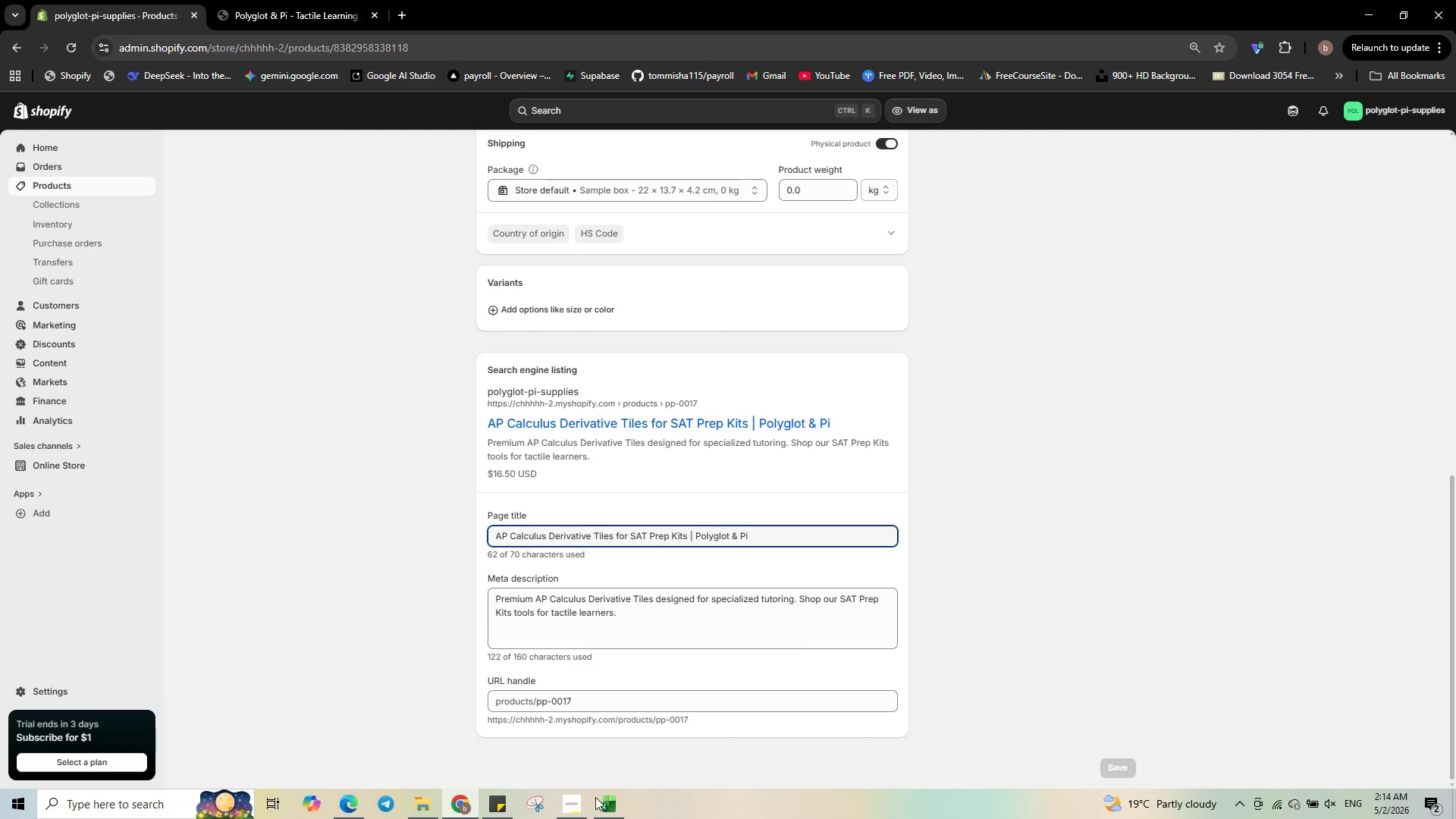 
left_click([663, 181])
 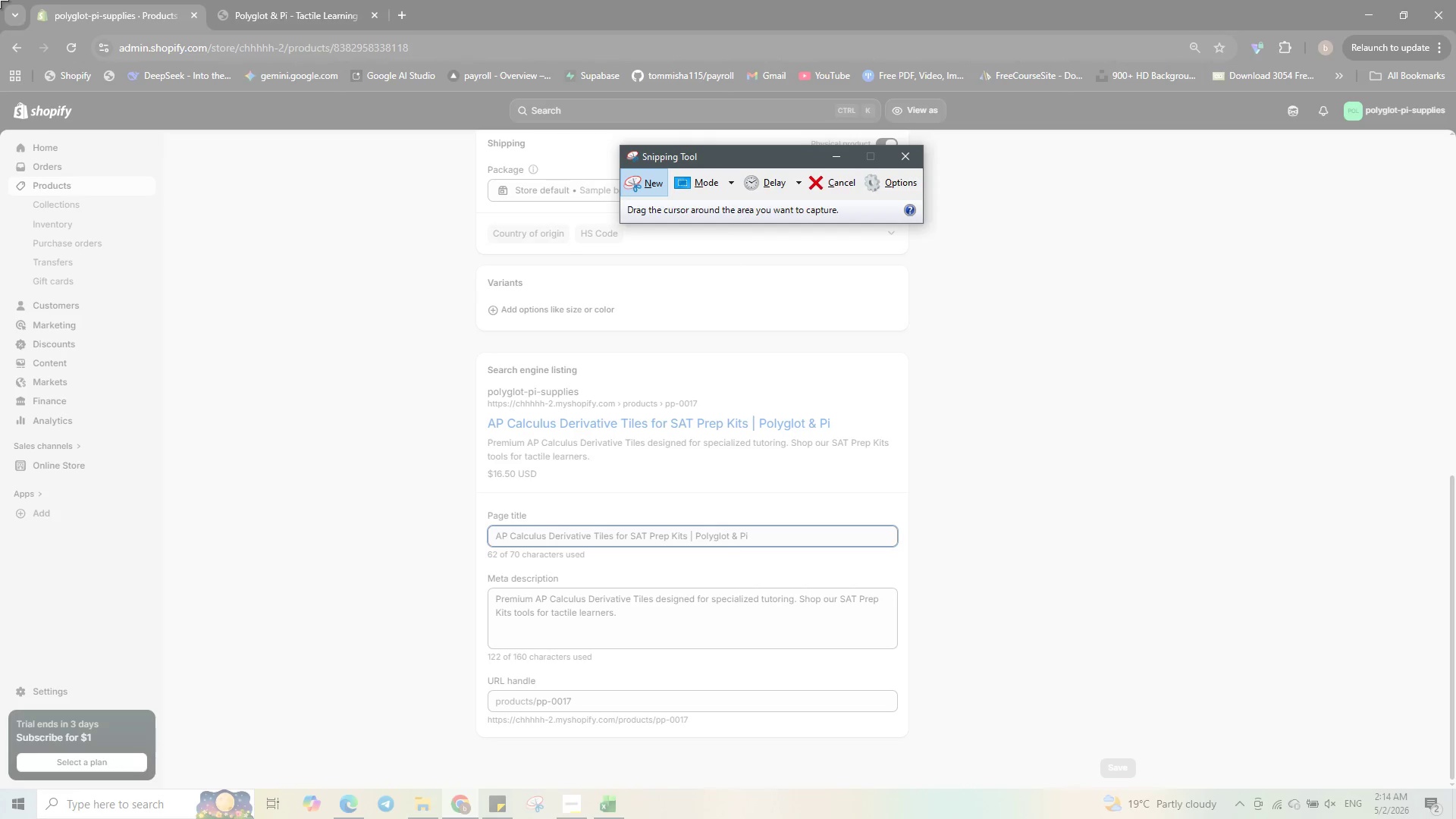 
left_click_drag(start_coordinate=[0, 0], to_coordinate=[1455, 818])
 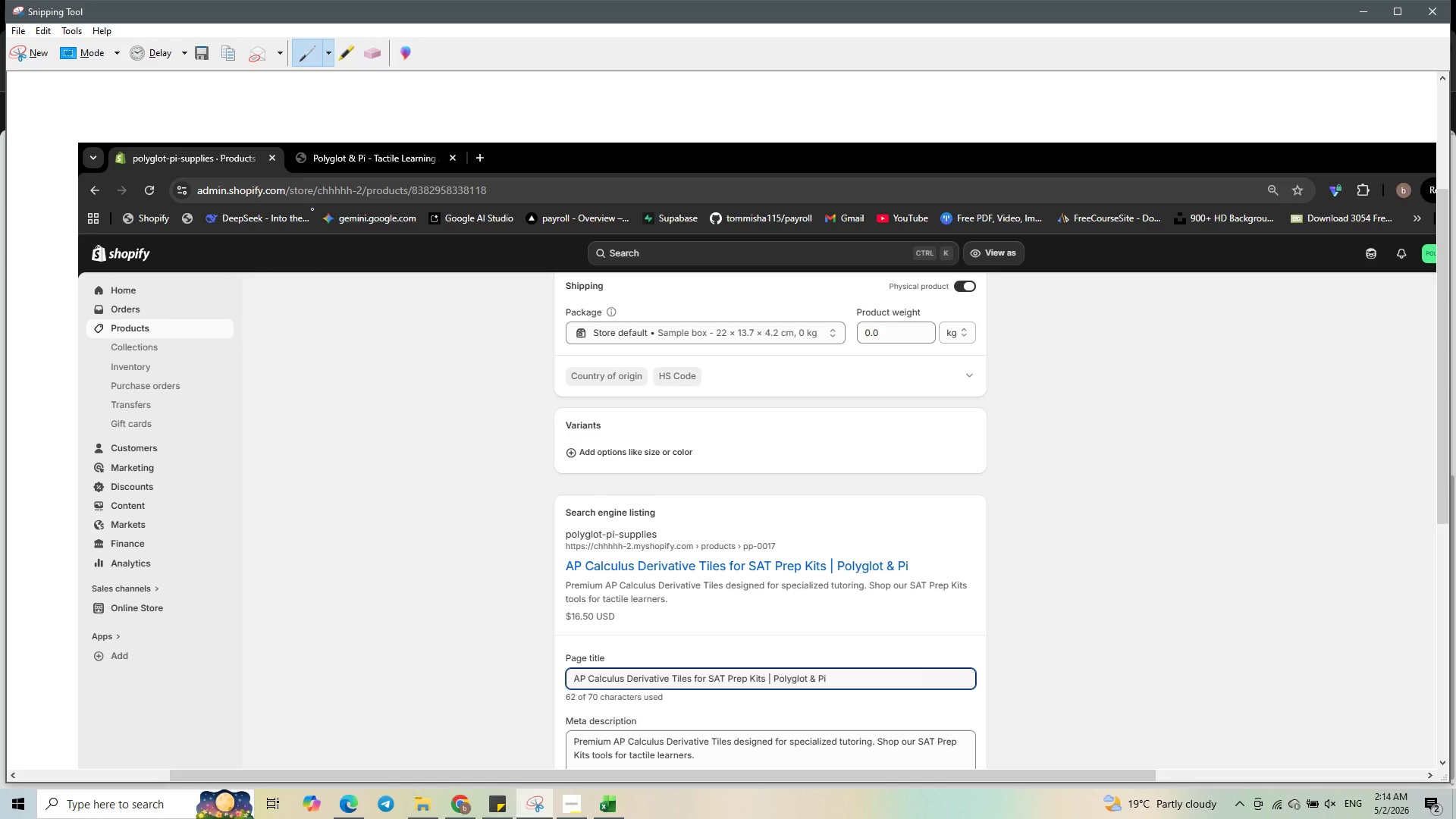 
right_click([179, 64])
 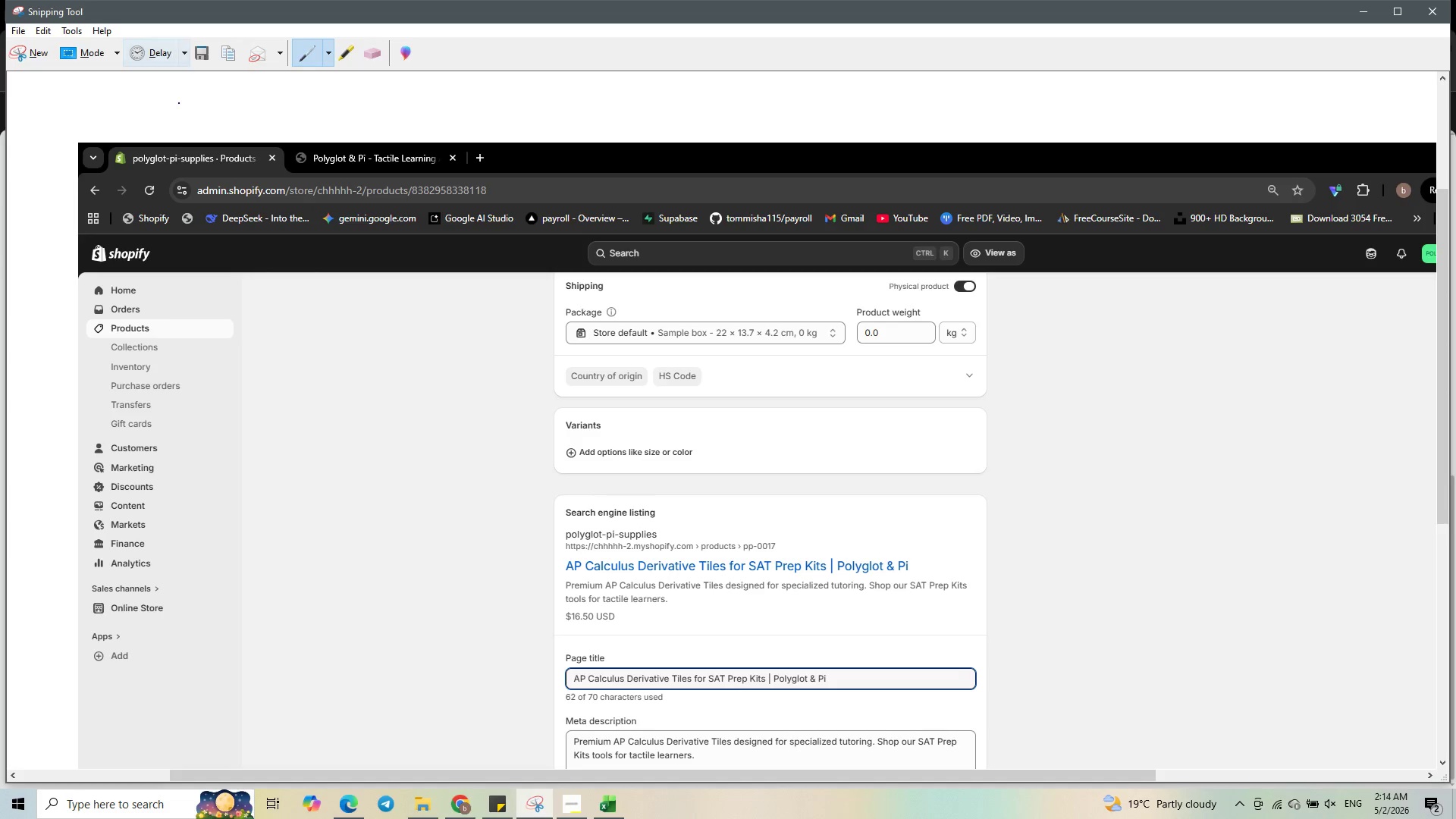 
right_click([179, 102])
 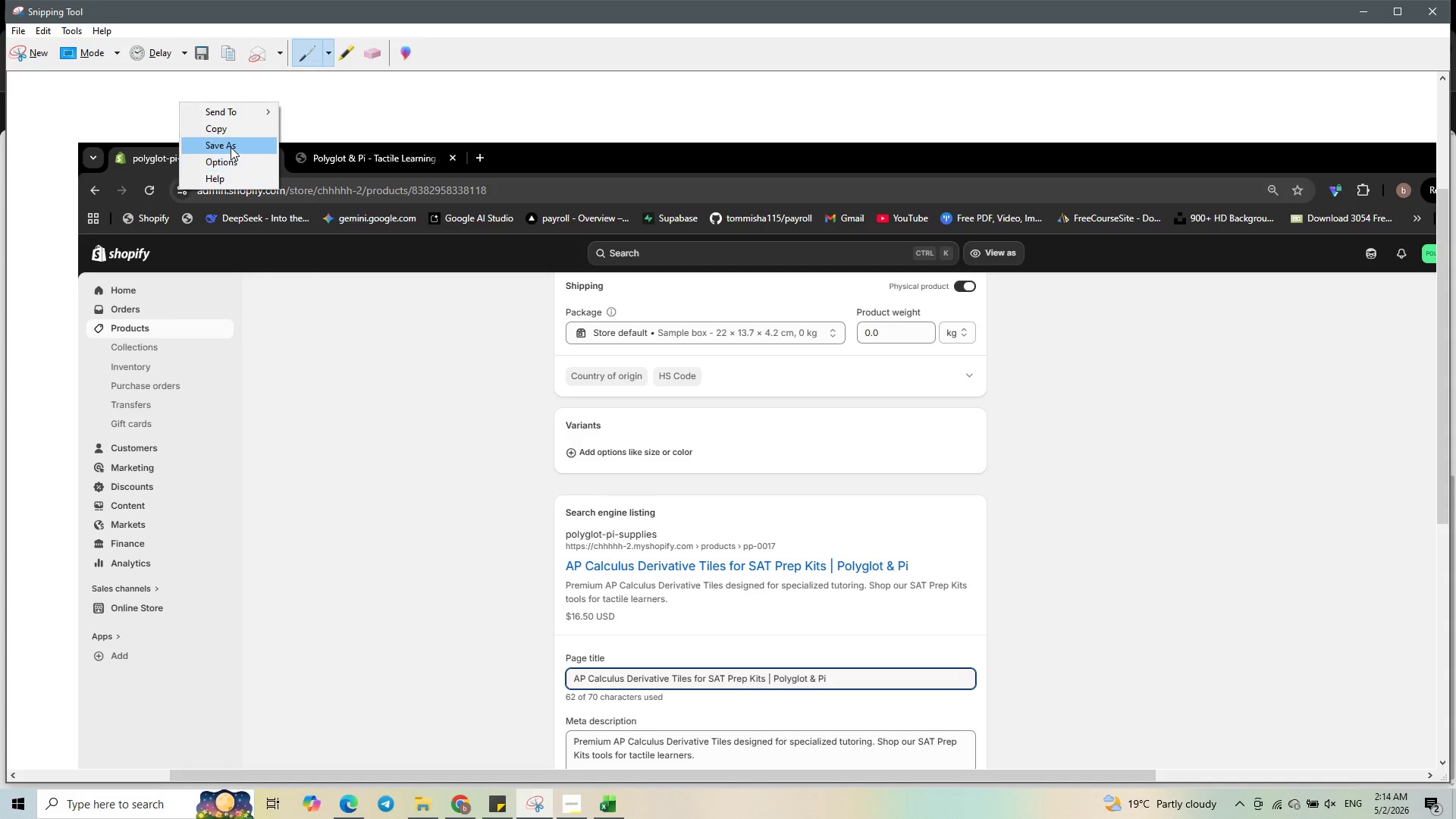 
left_click([231, 147])
 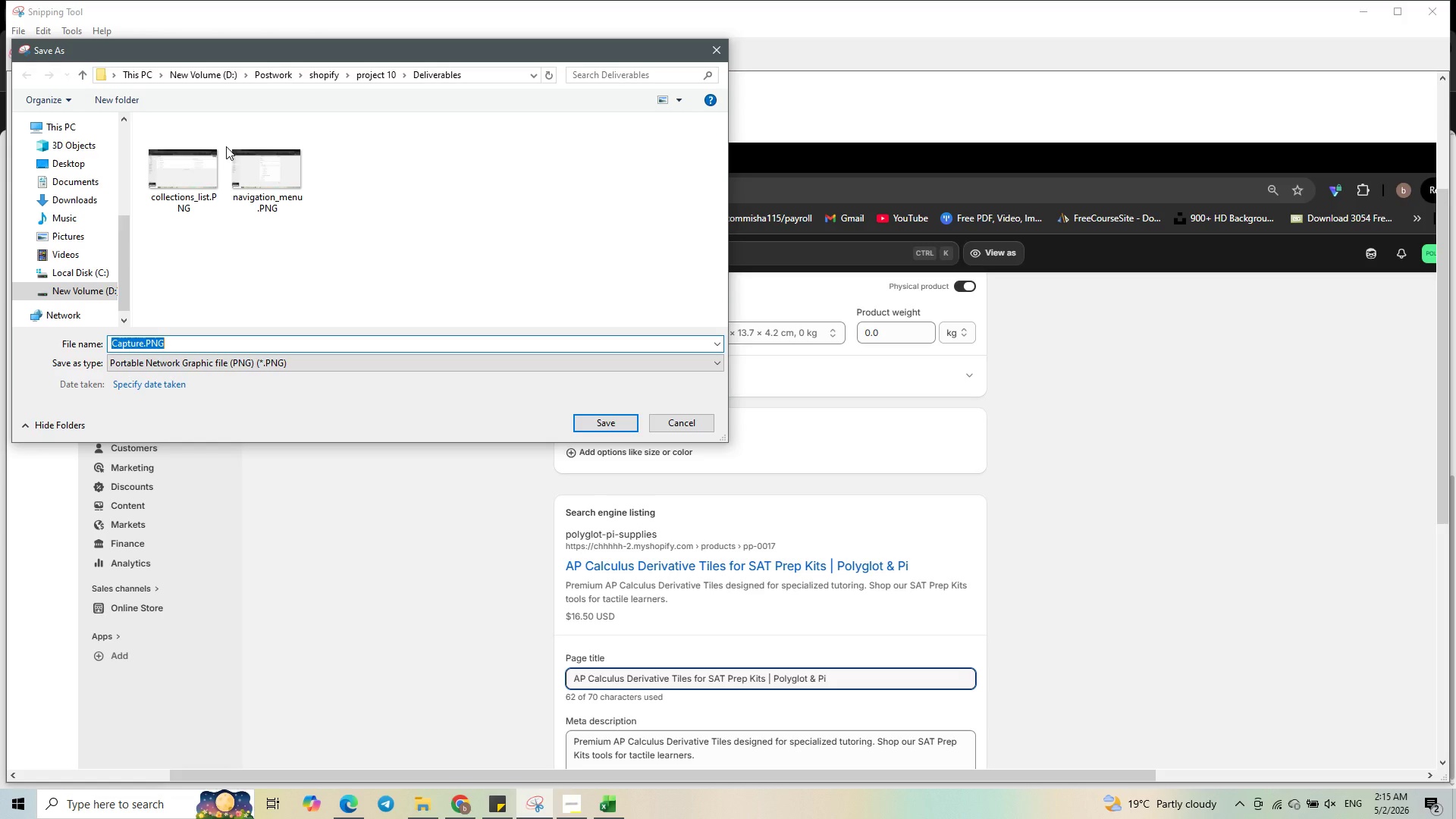 
wait(20.06)
 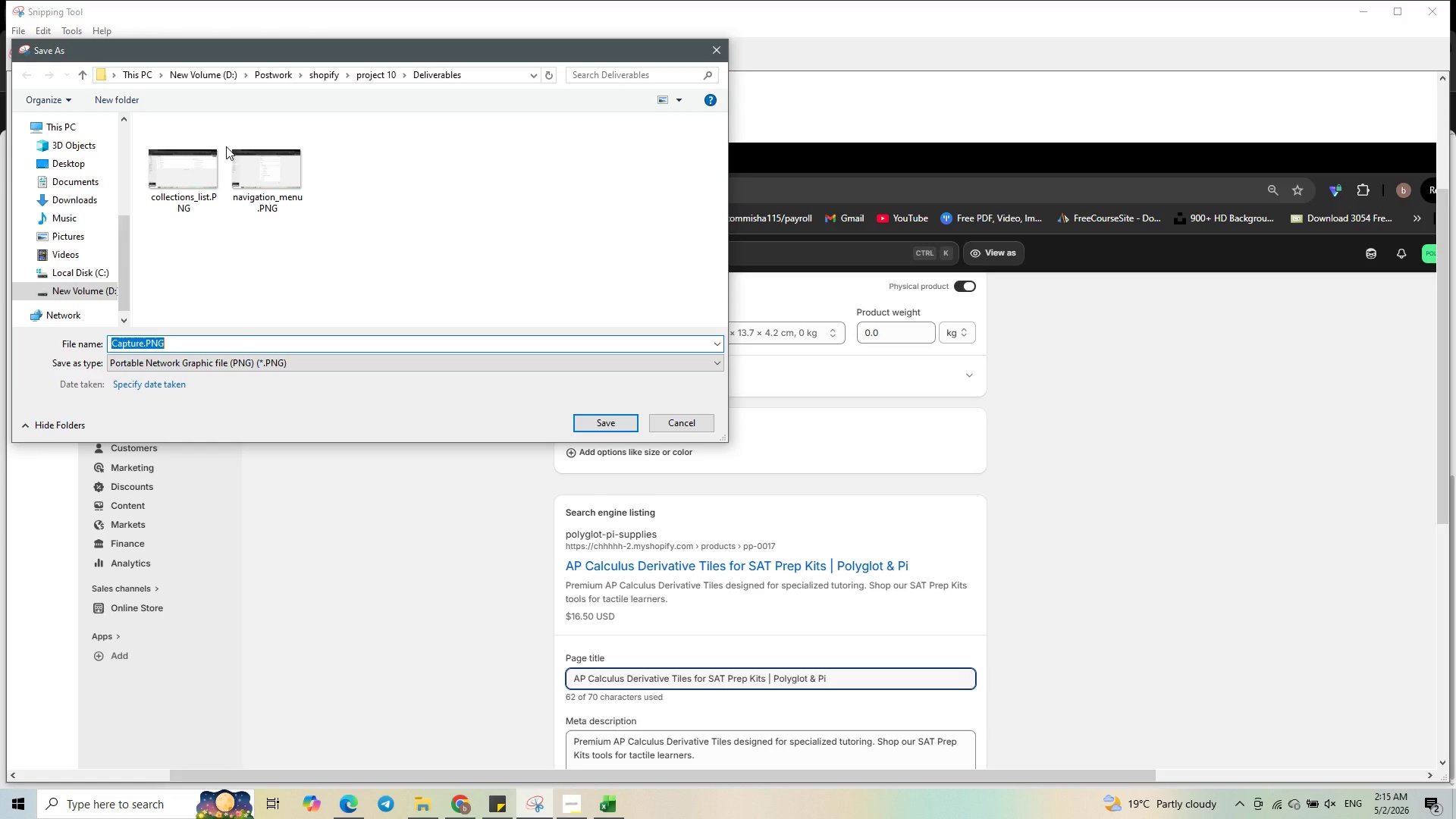 
type(products_seo)
 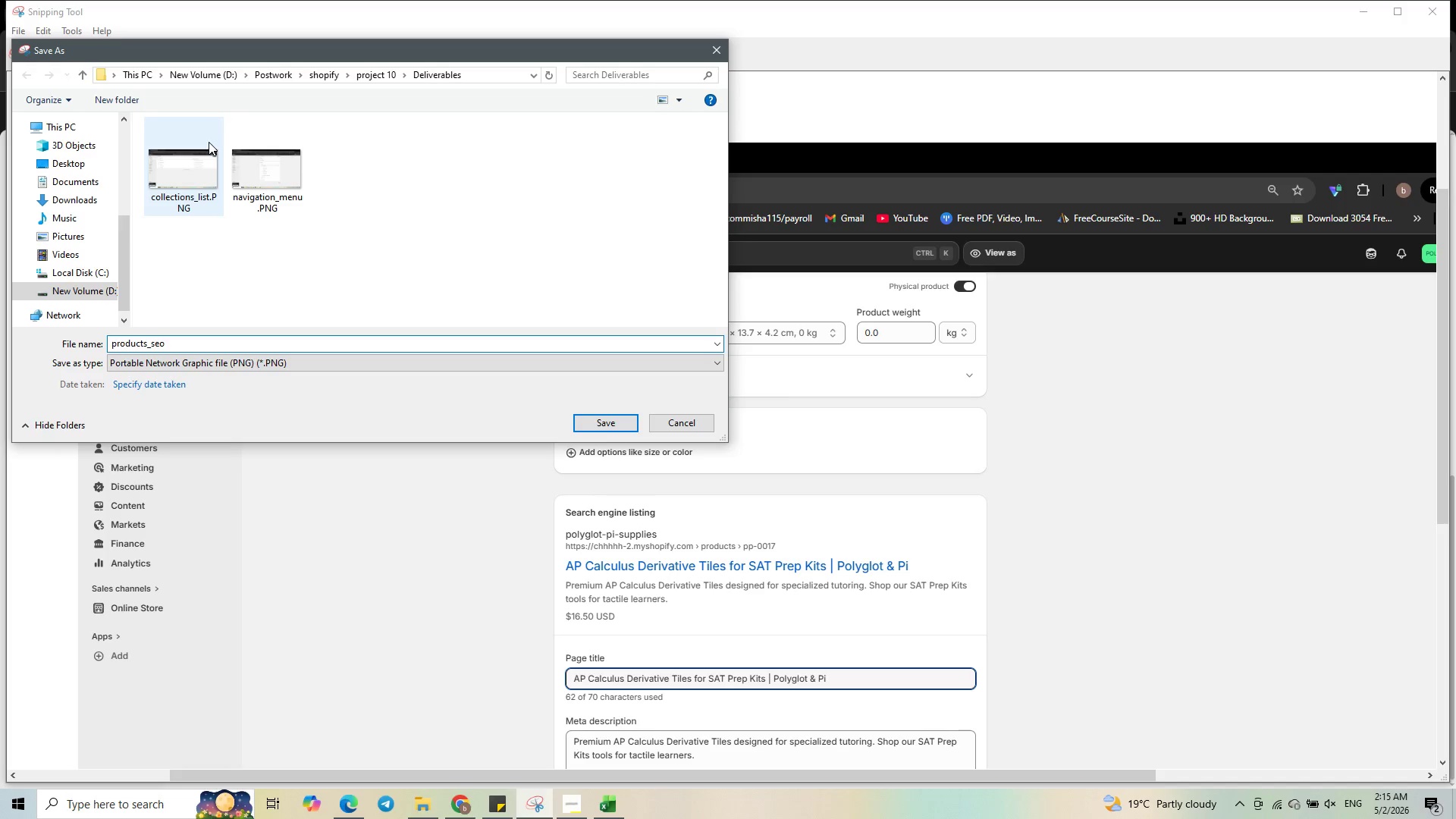 
key(Control+ArrowLeft)
 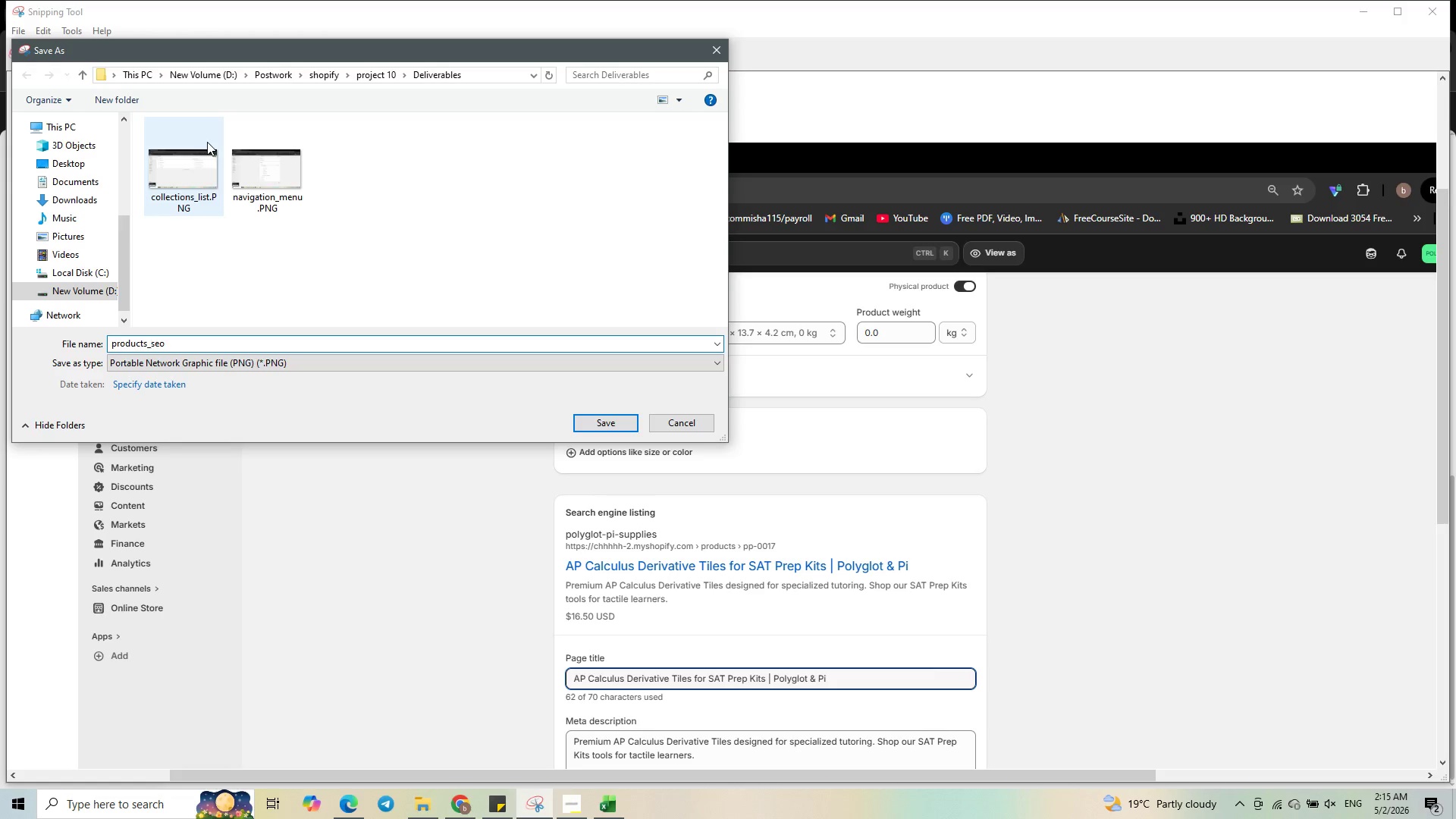 
key(ArrowLeft)
 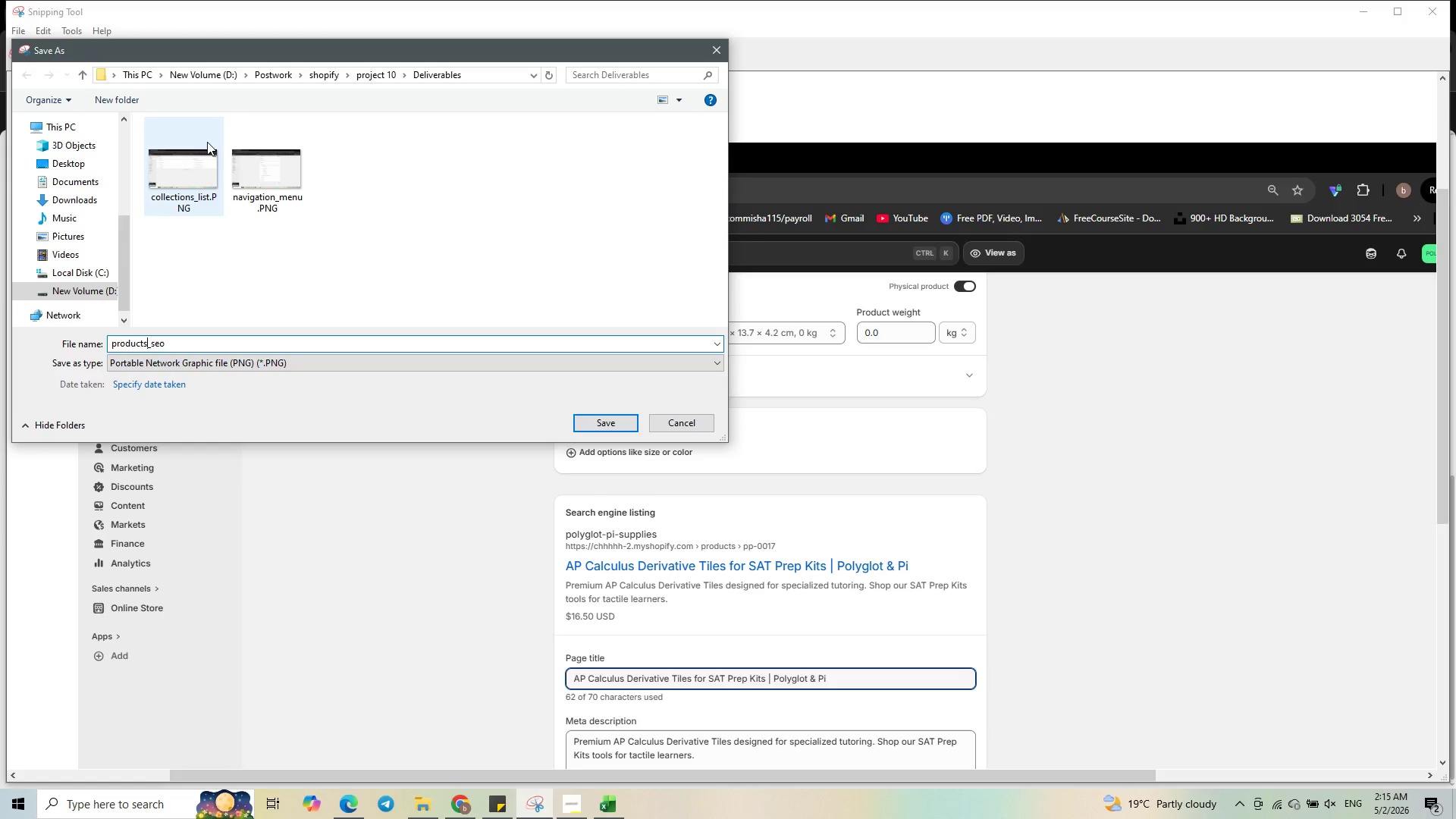 
key(ArrowLeft)
 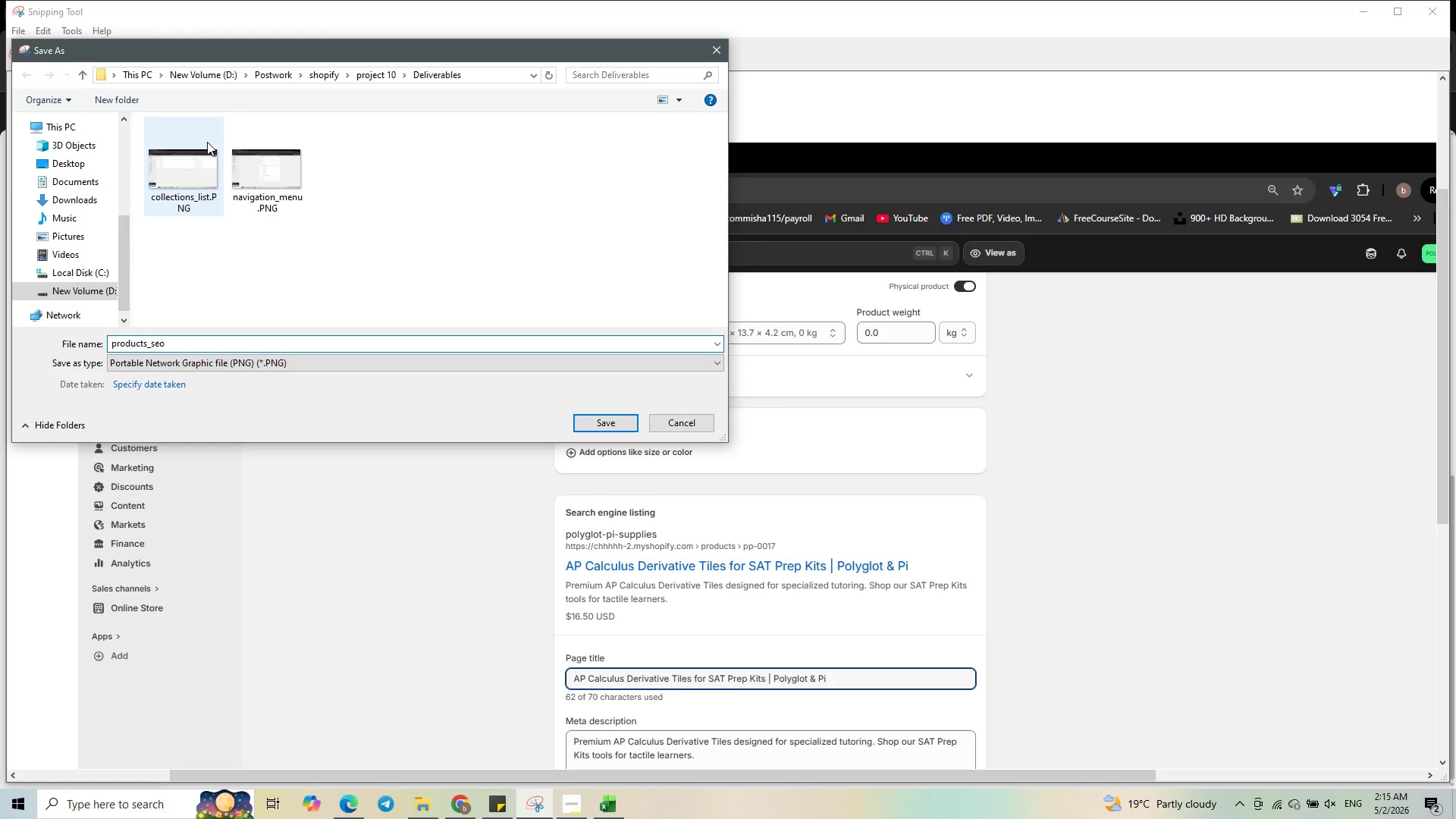 
key(ArrowRight)
 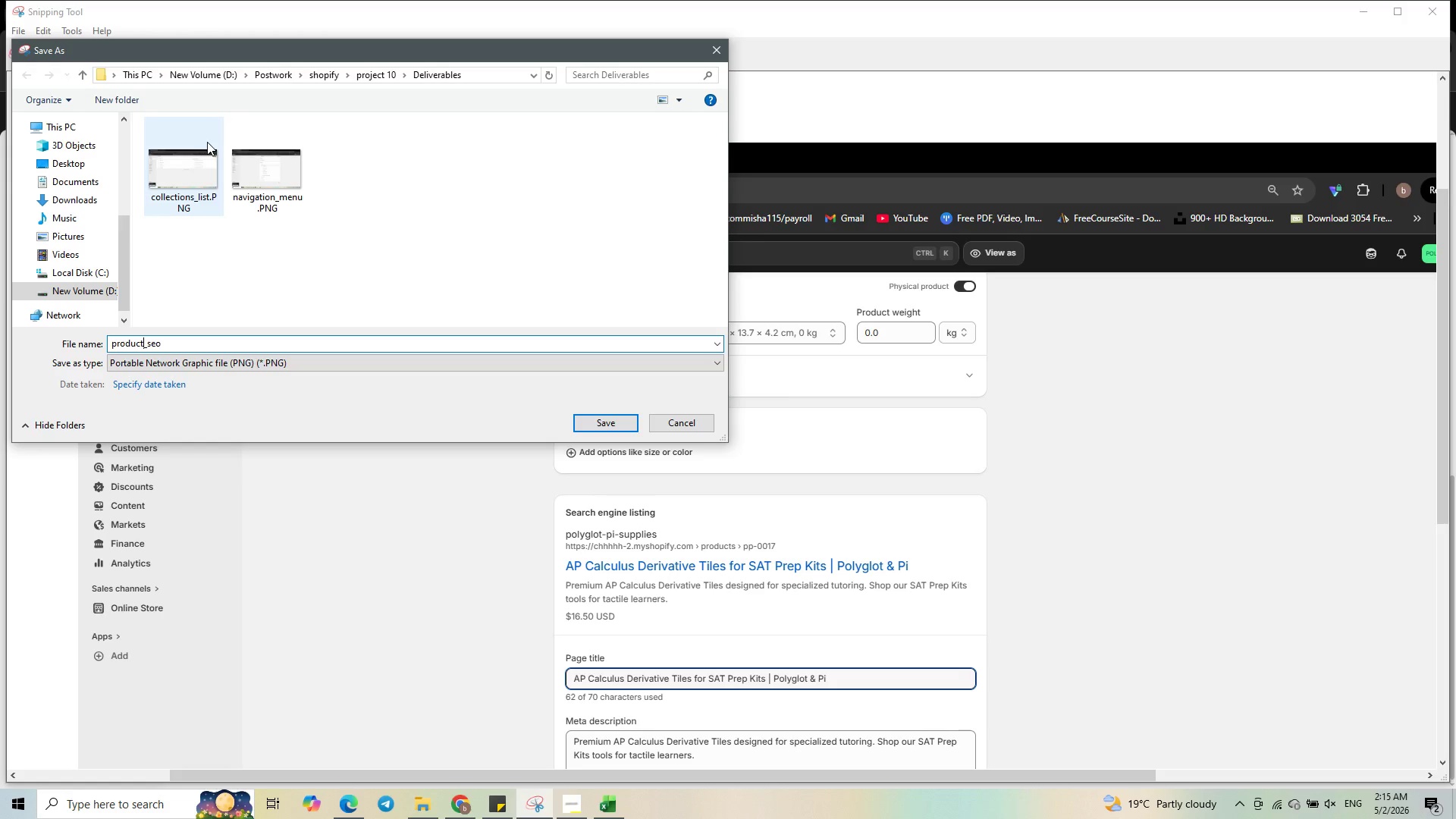 
key(Backspace)
 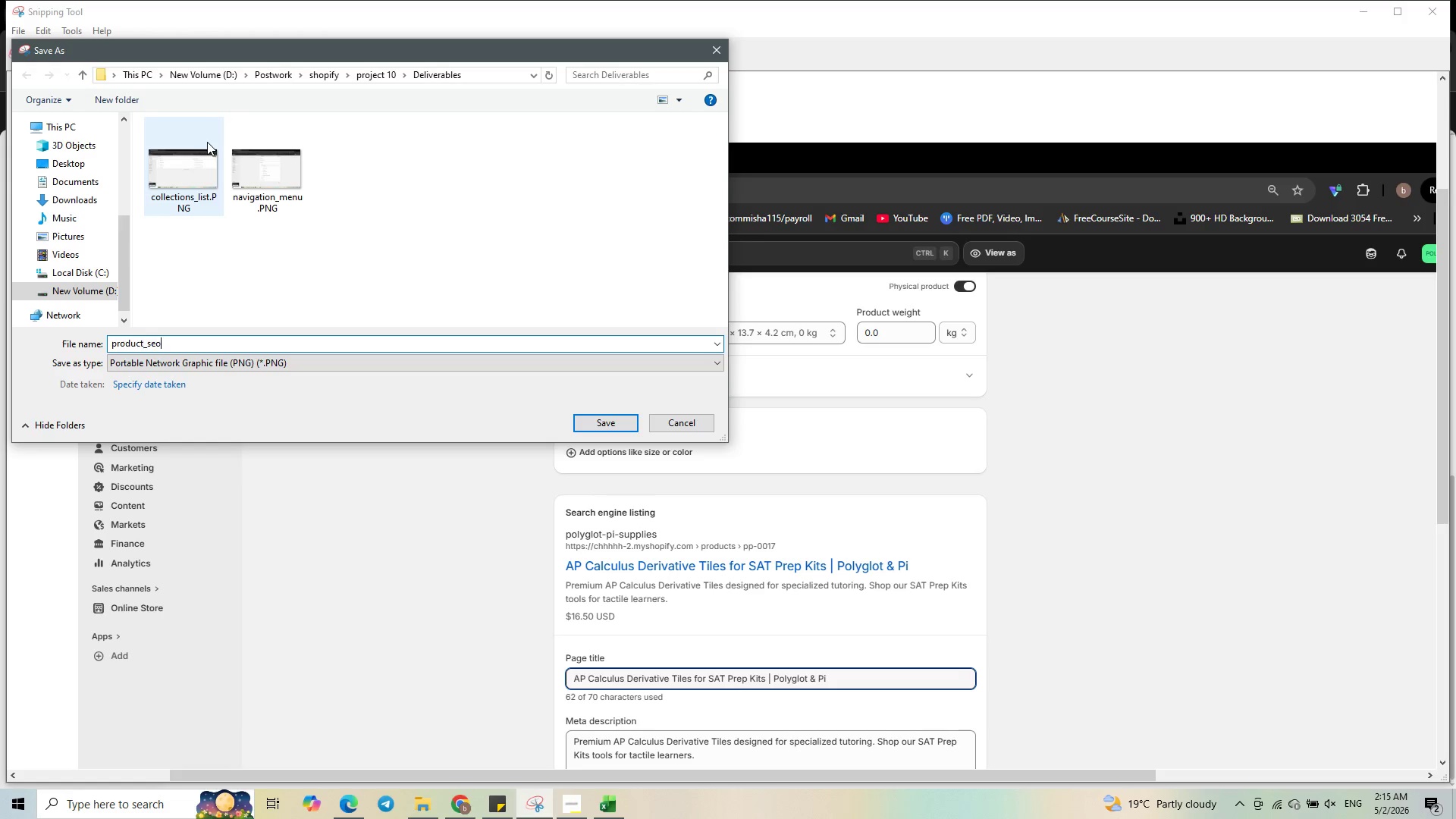 
key(Control+ArrowRight)
 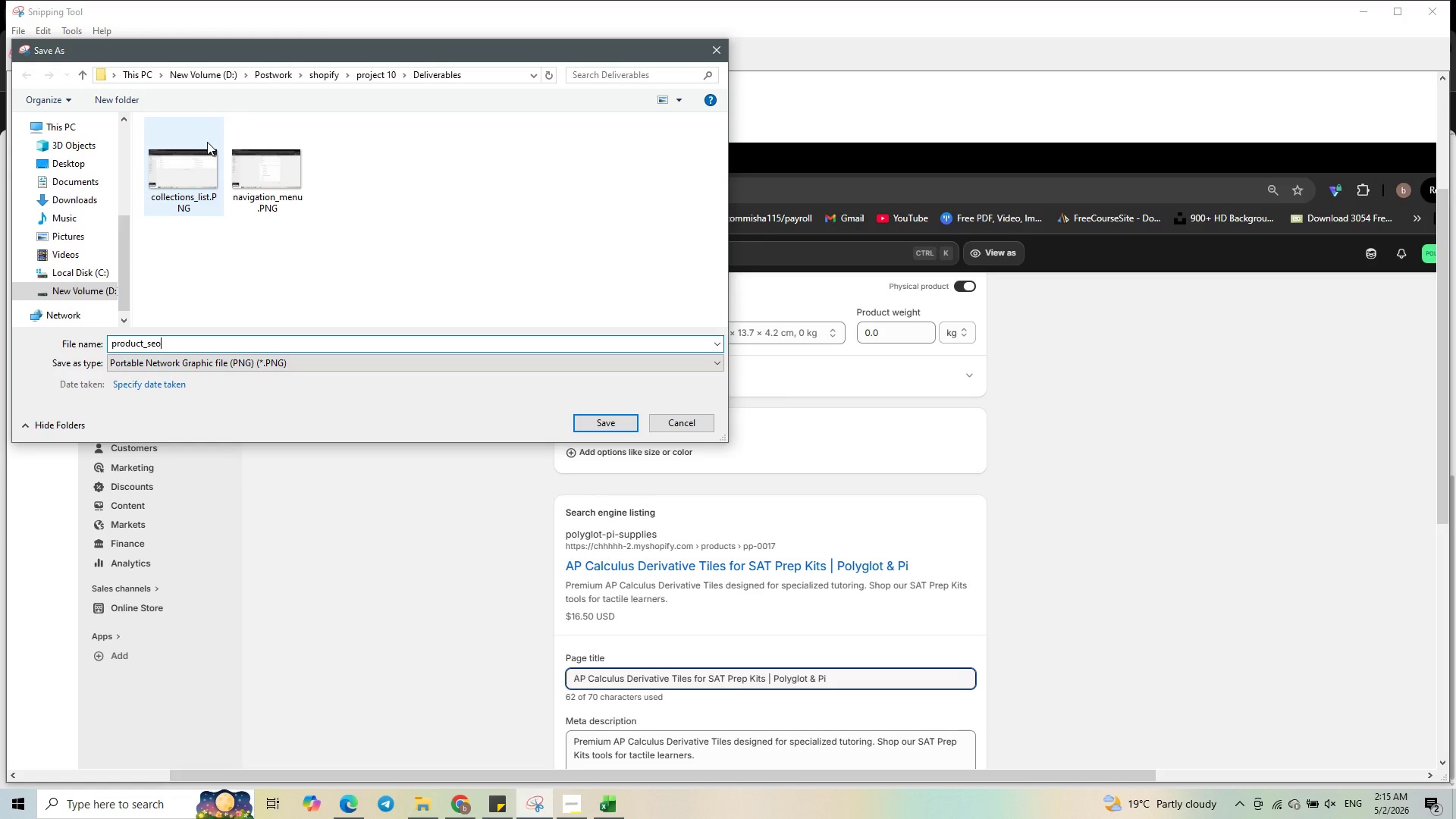 
key(Enter)
 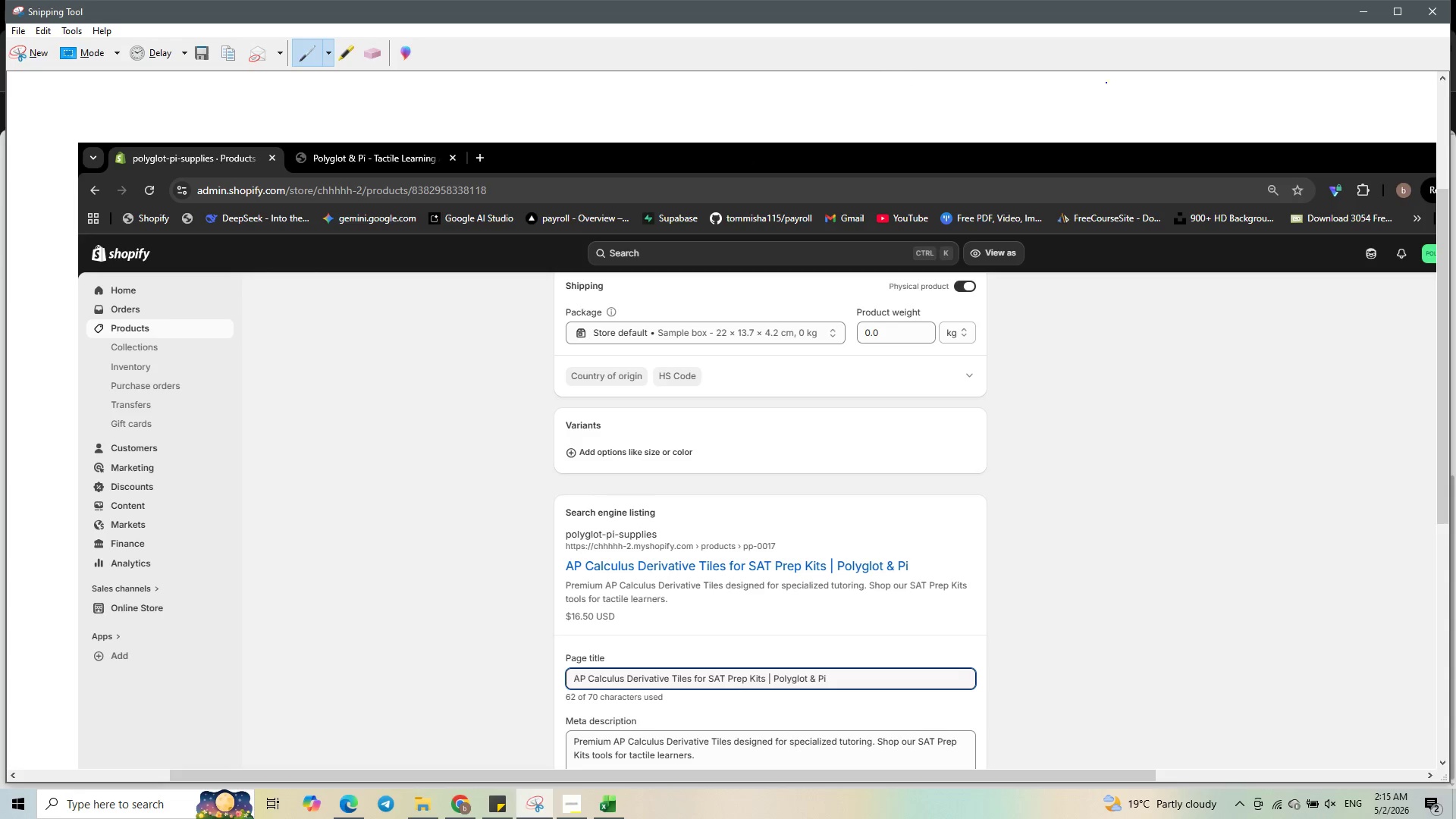 
wait(26.31)
 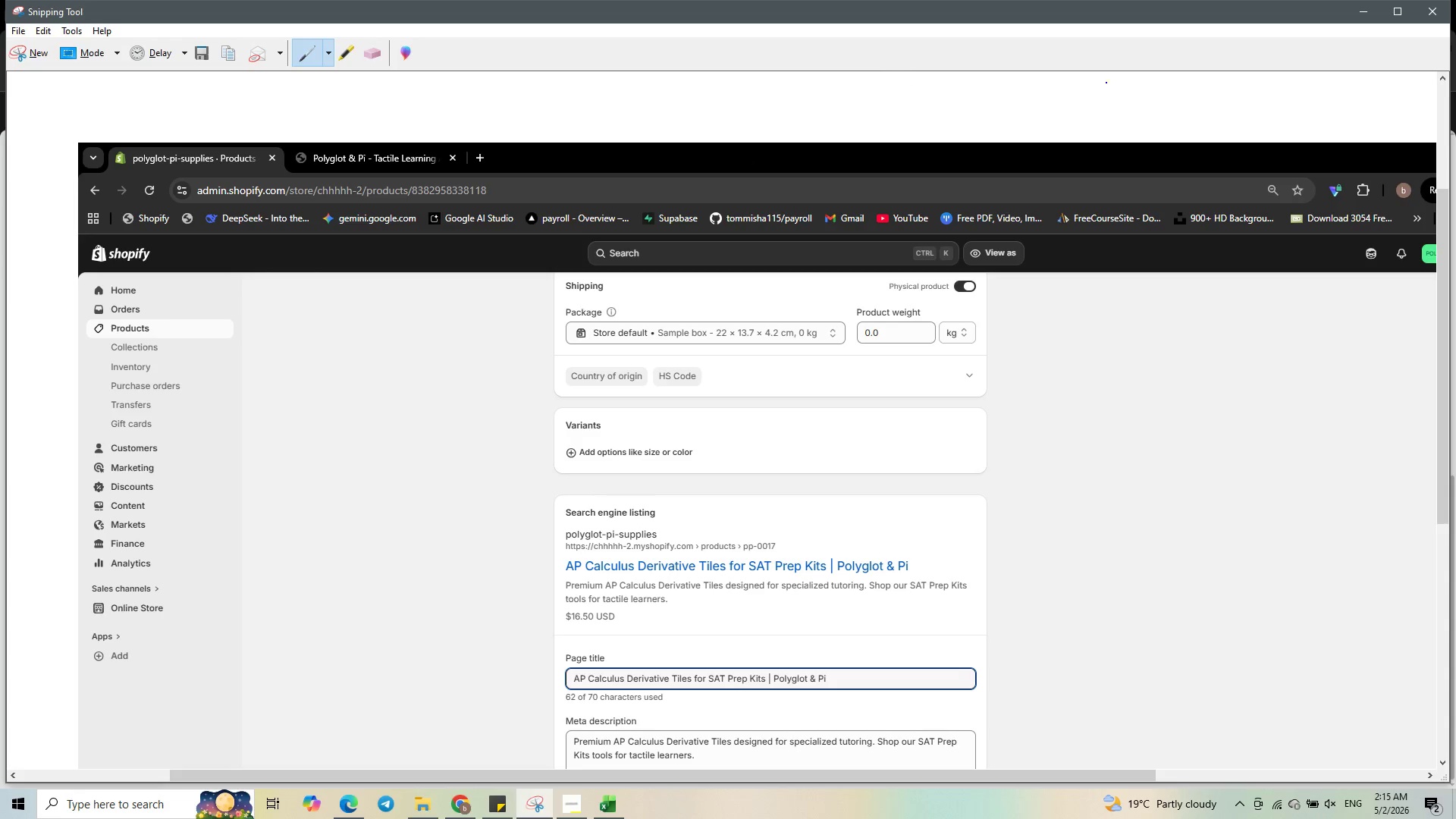 
left_click([1426, 16])
 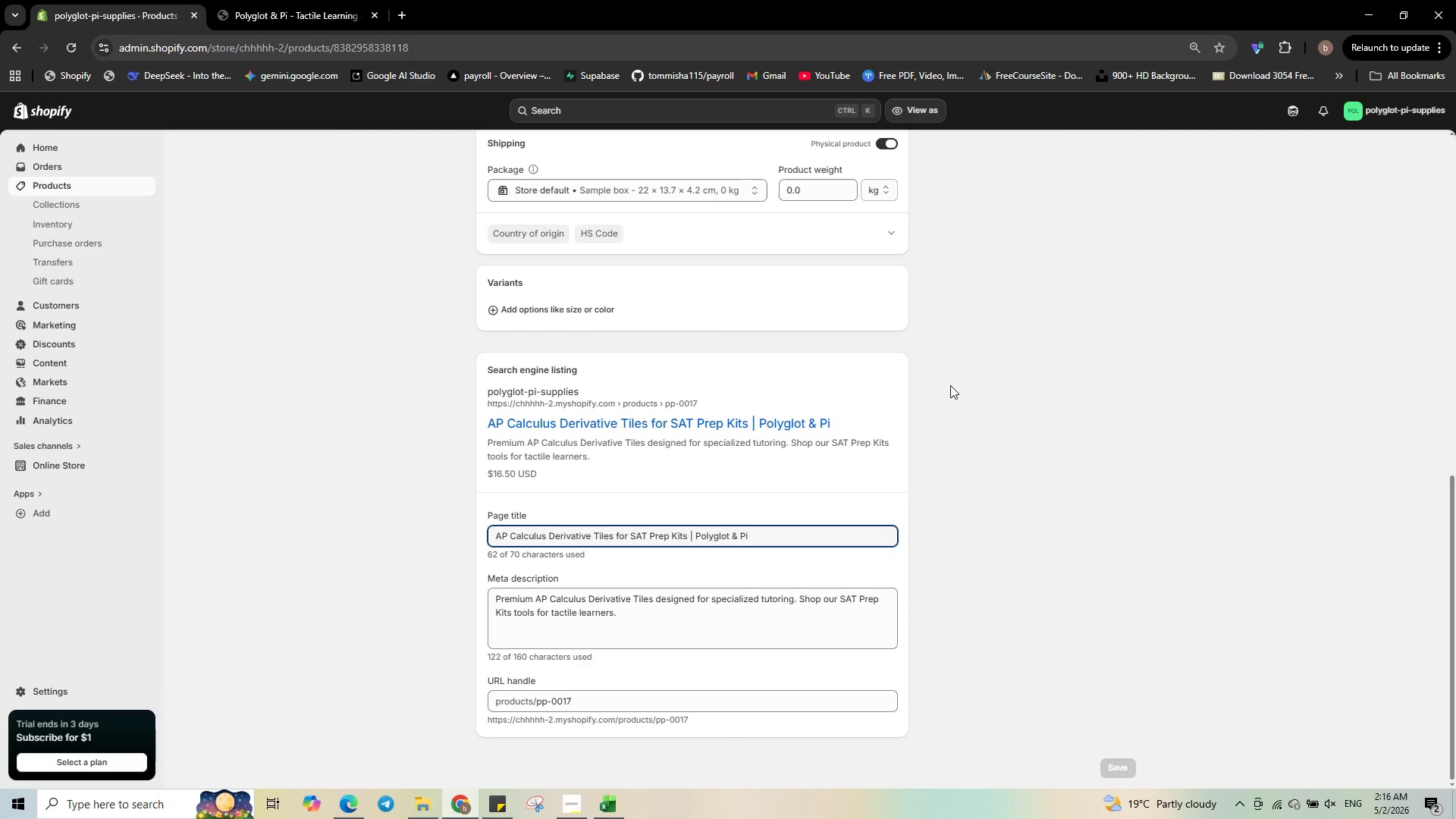 
wait(53.22)
 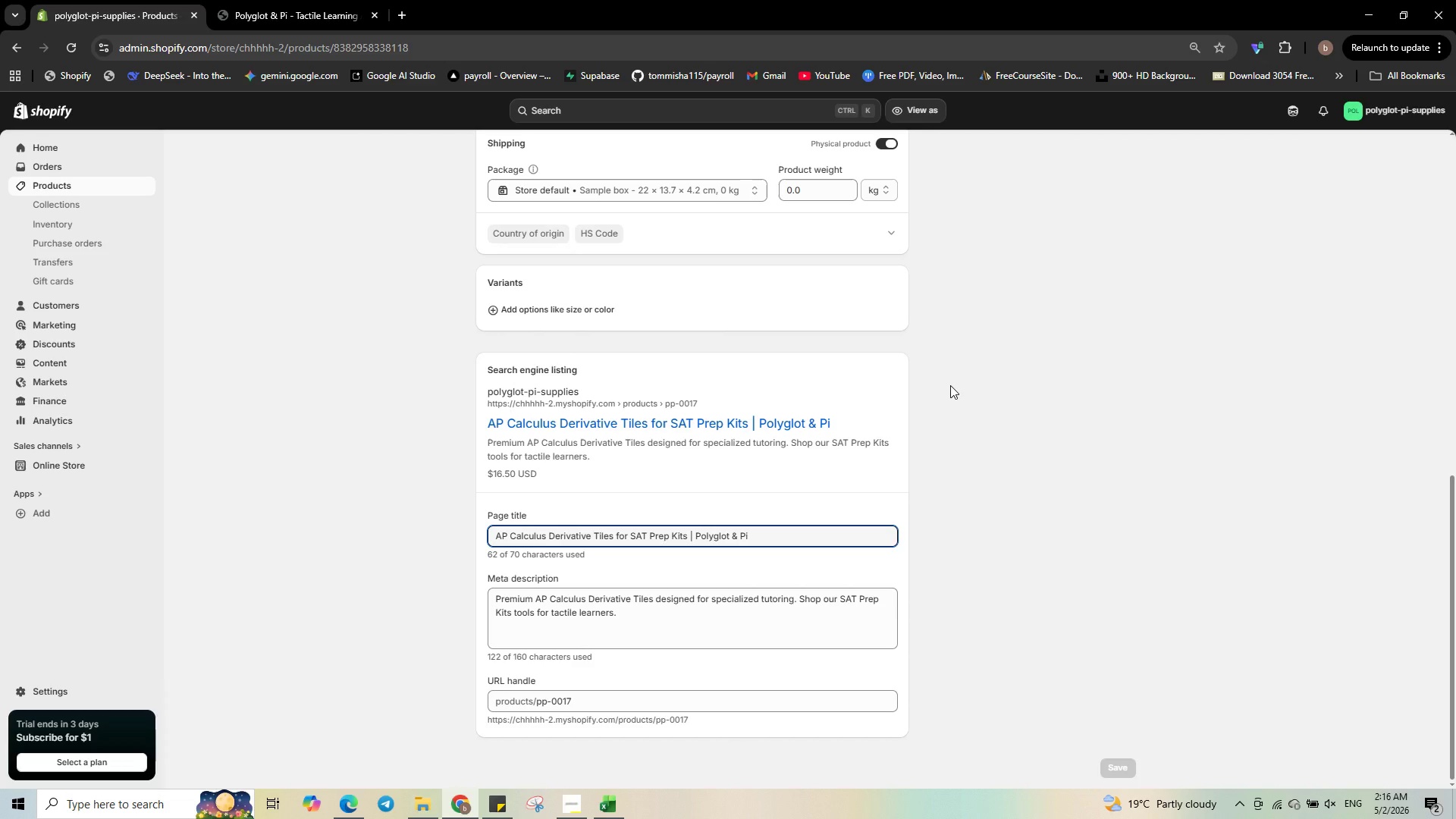 
scroll: coordinate [831, 475], scroll_direction: down, amount: 4.0
 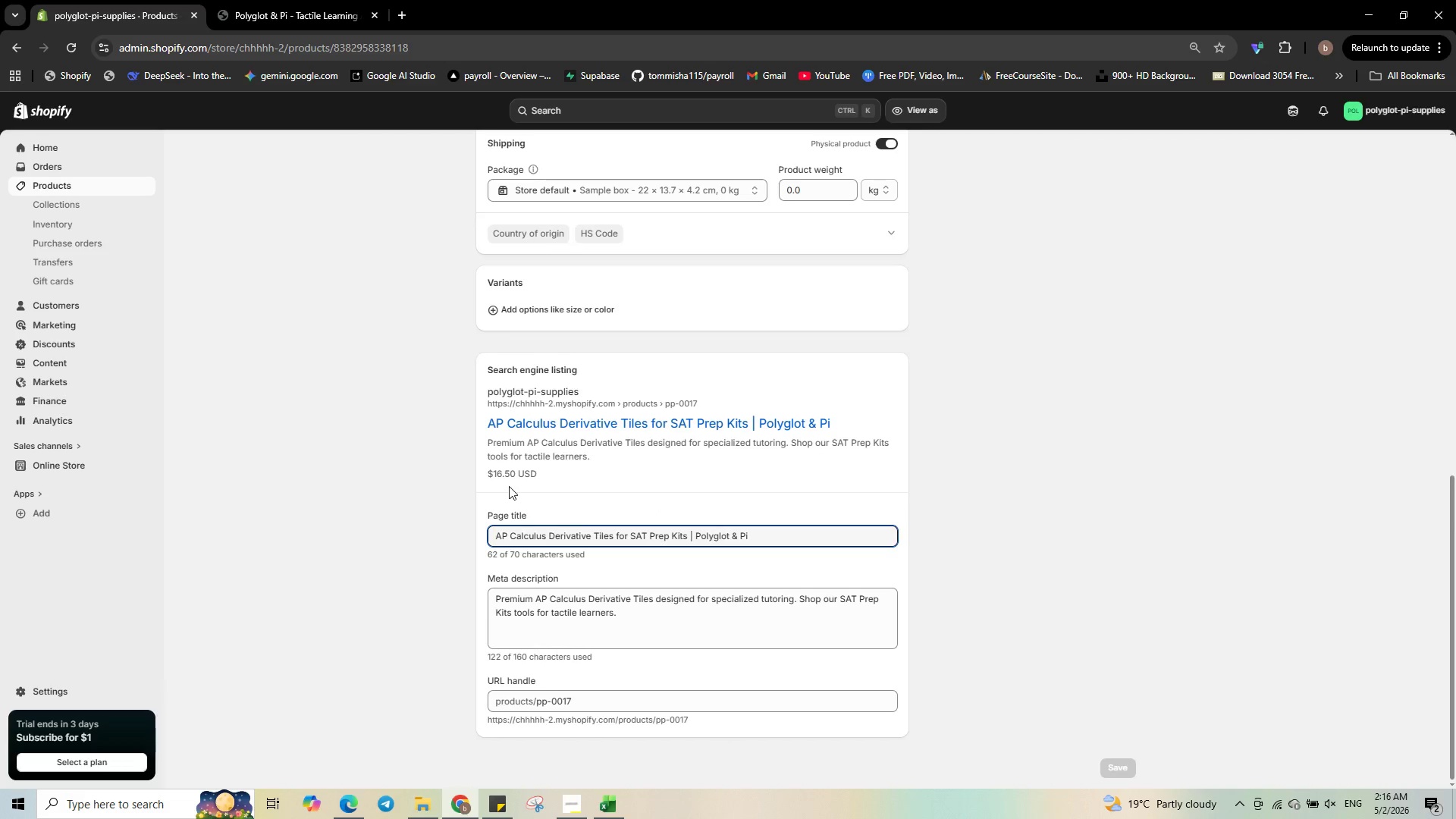 
scroll: coordinate [494, 483], scroll_direction: up, amount: 17.0
 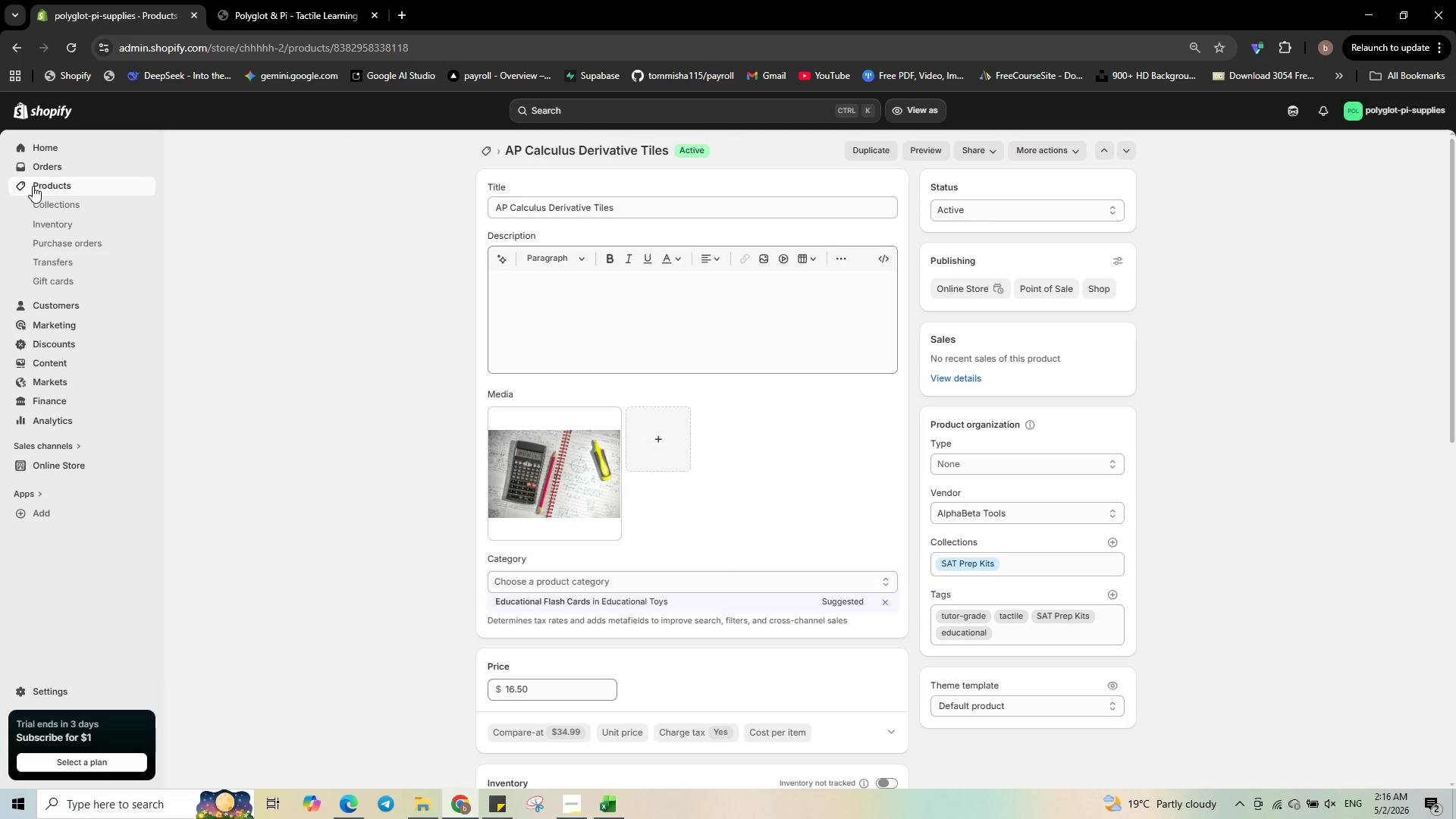 
left_click([37, 179])
 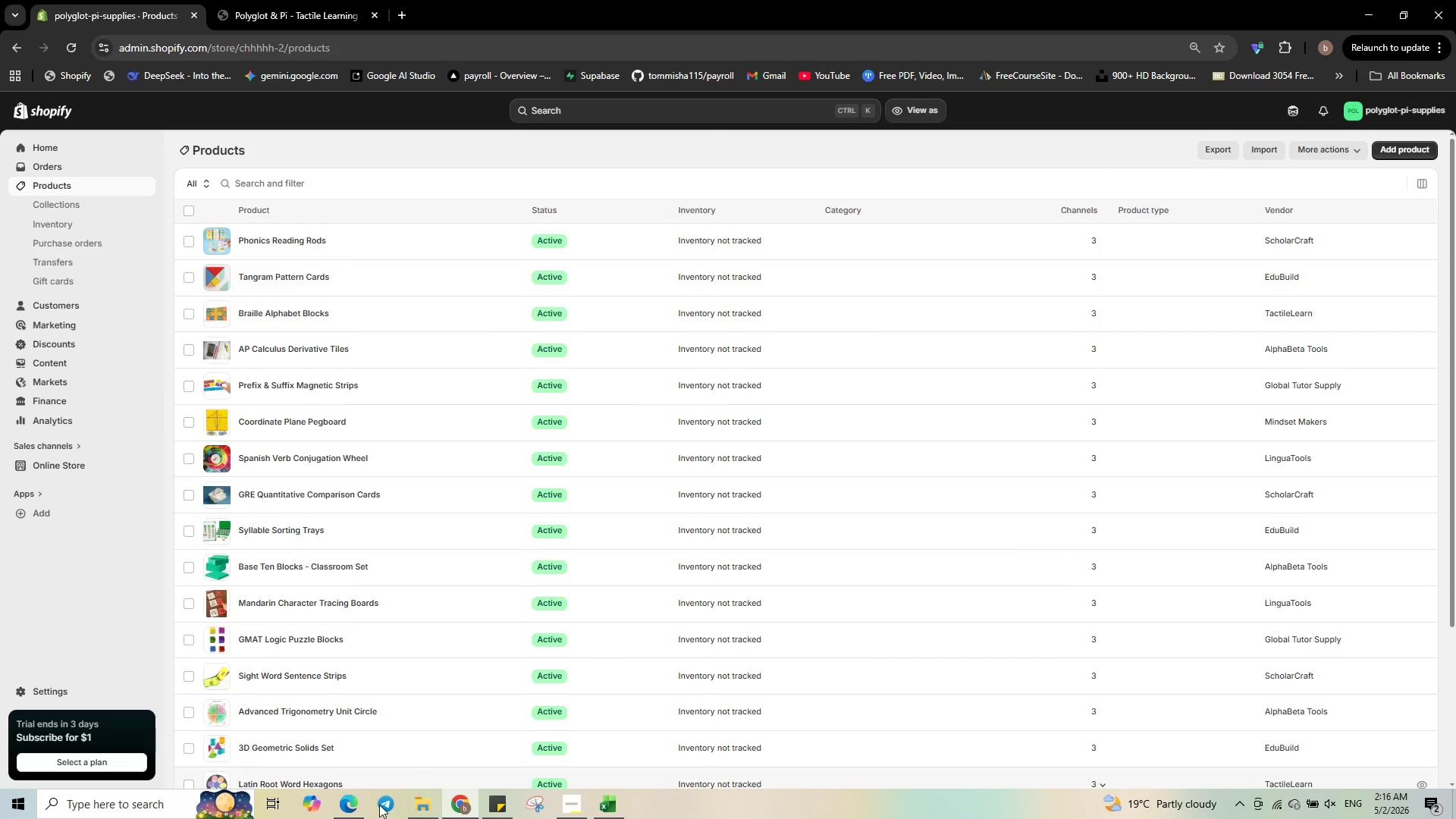 
wait(6.92)
 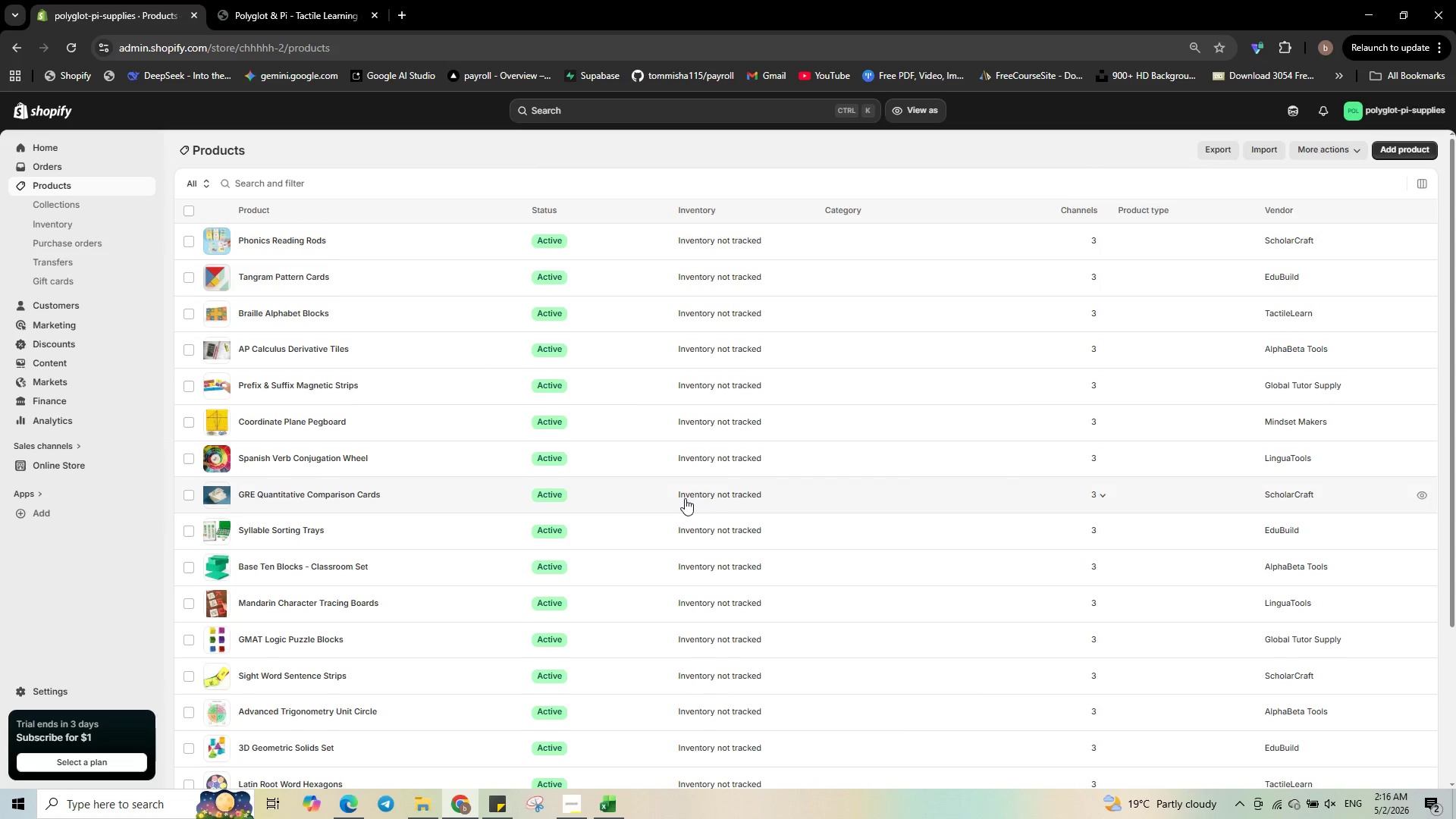 
left_click([46, 465])
 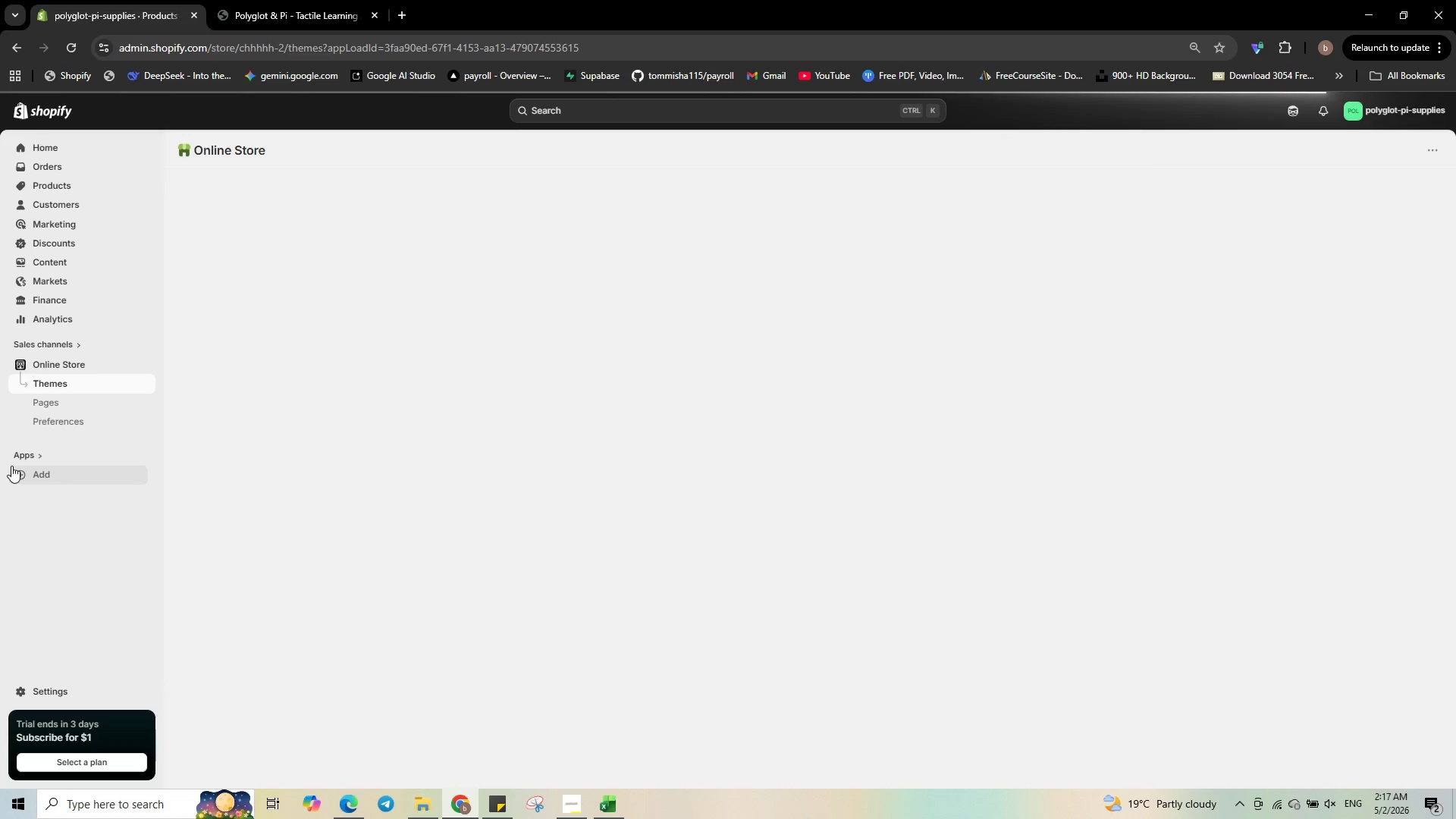 
wait(10.76)
 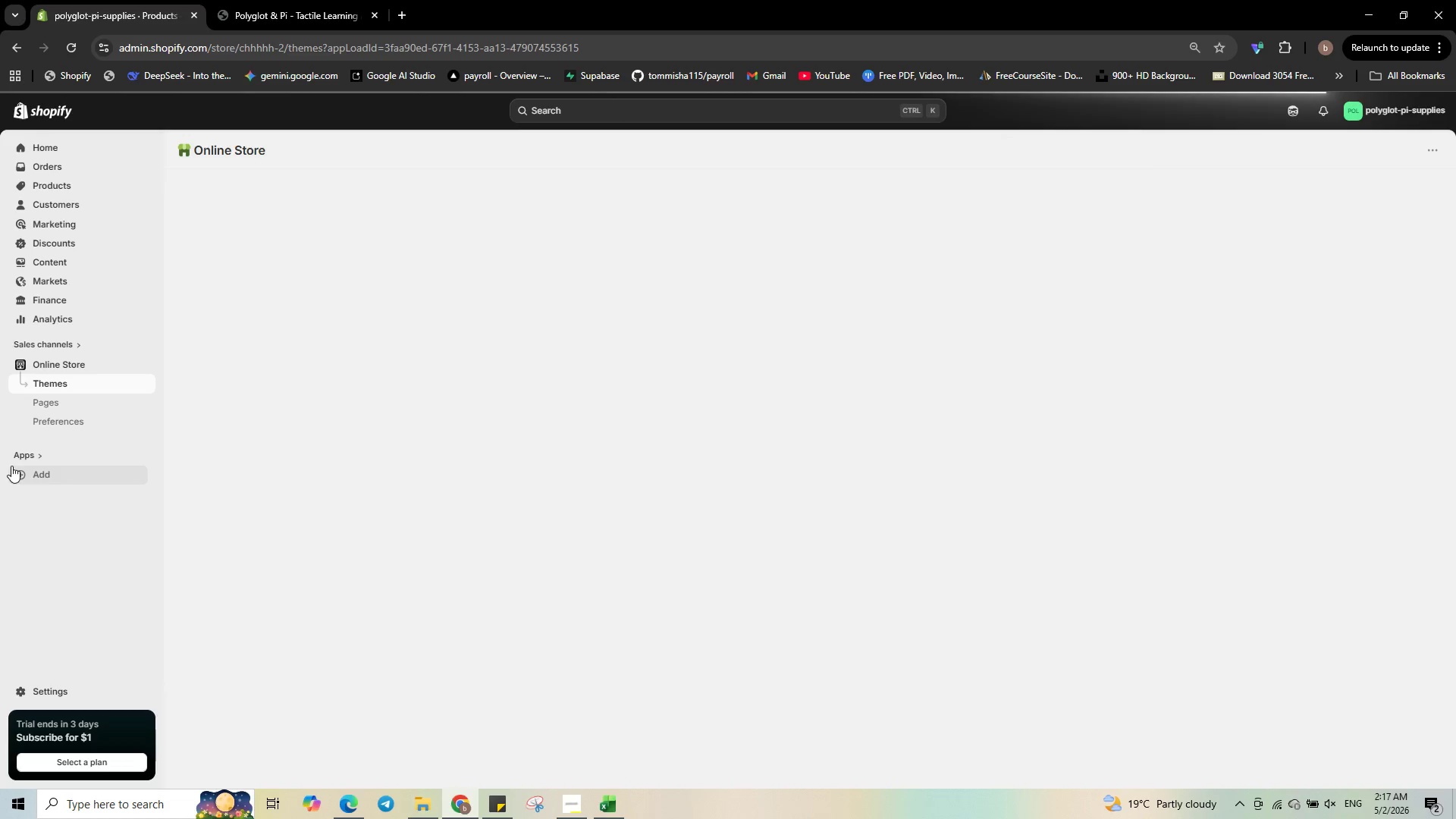 
mouse_move([378, 11])
 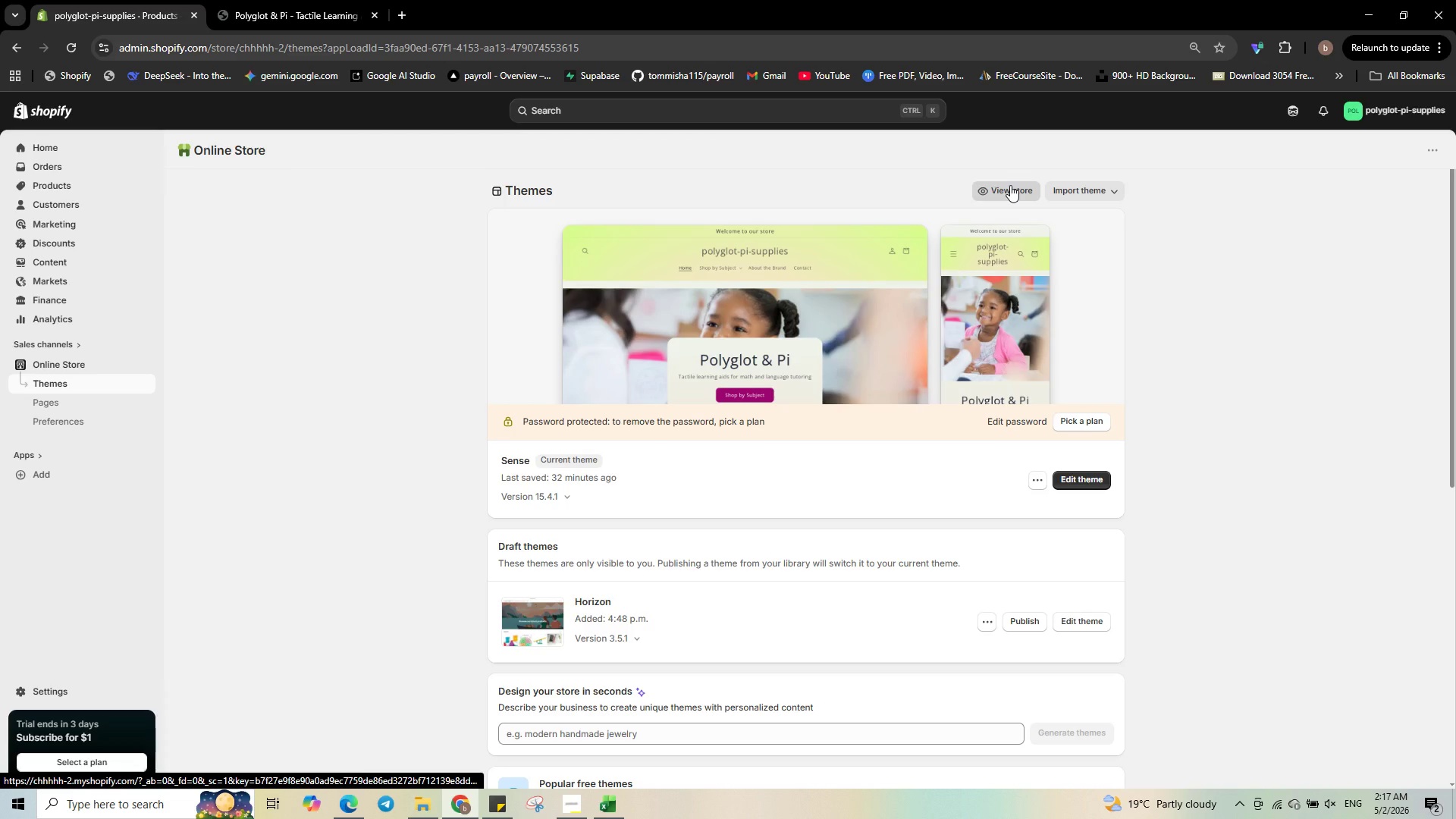 
left_click([1010, 185])
 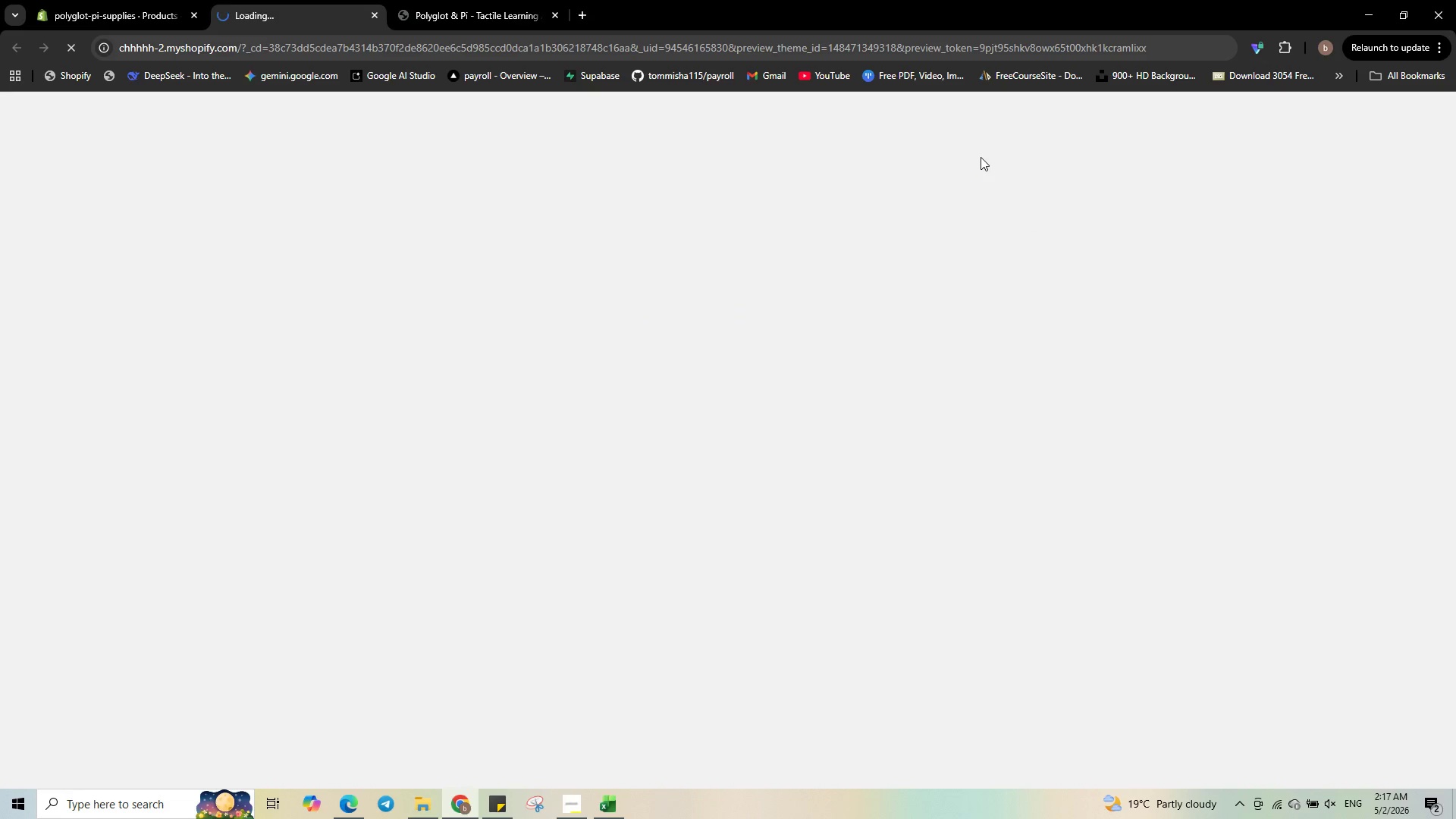 
mouse_move([573, 20])
 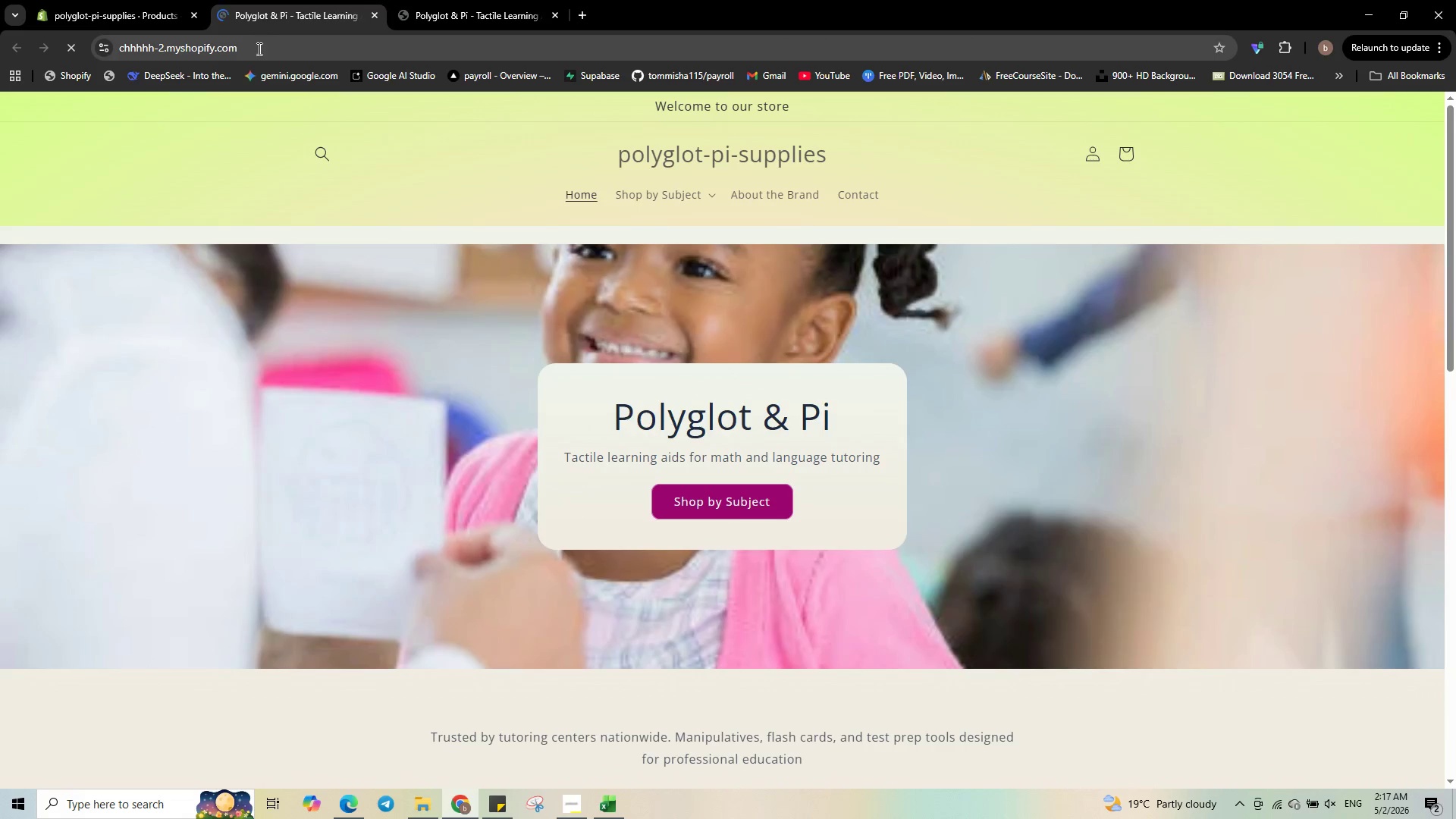 
left_click([258, 49])
 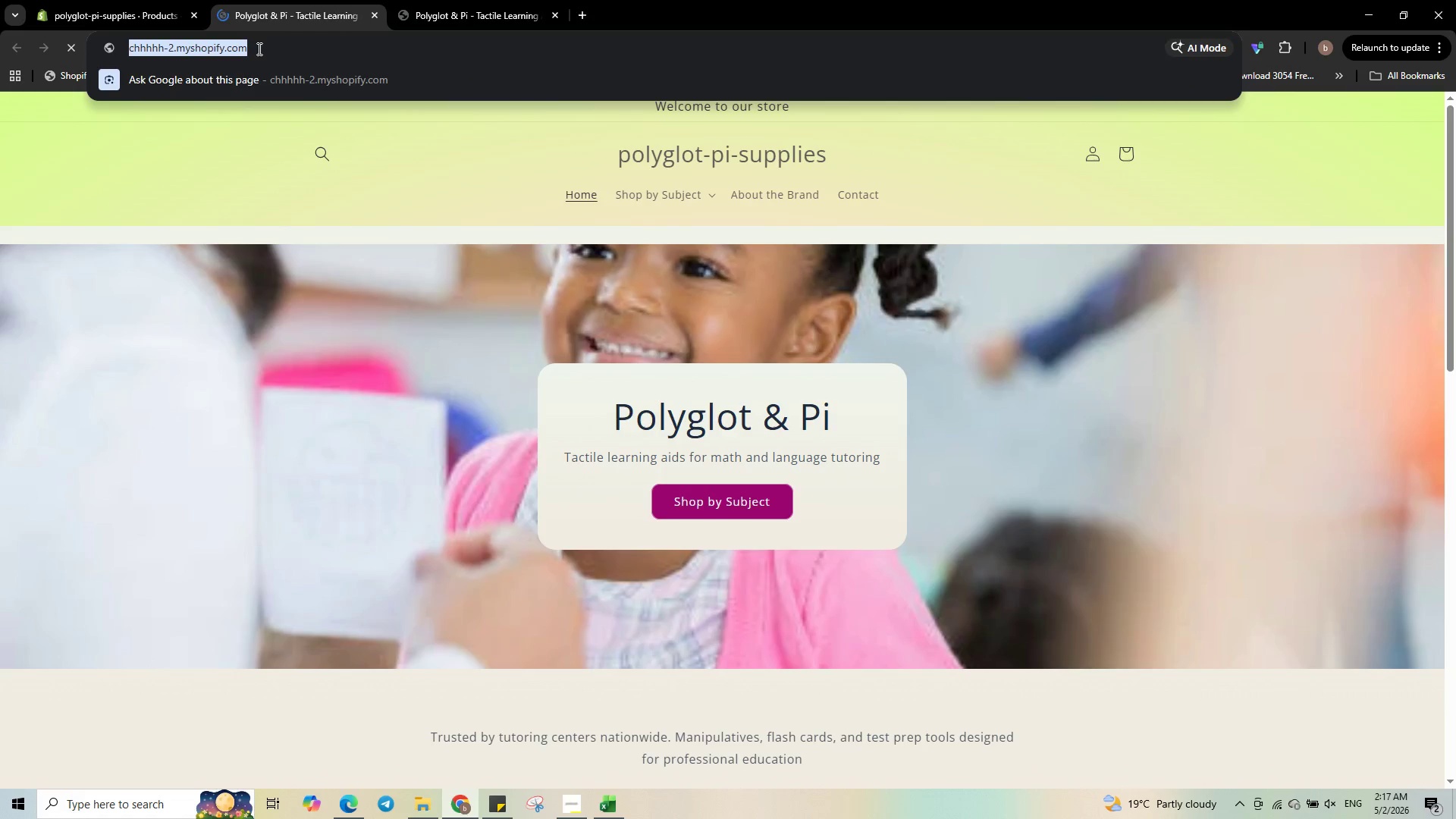 
left_click_drag(start_coordinate=[258, 49], to_coordinate=[71, 39])
 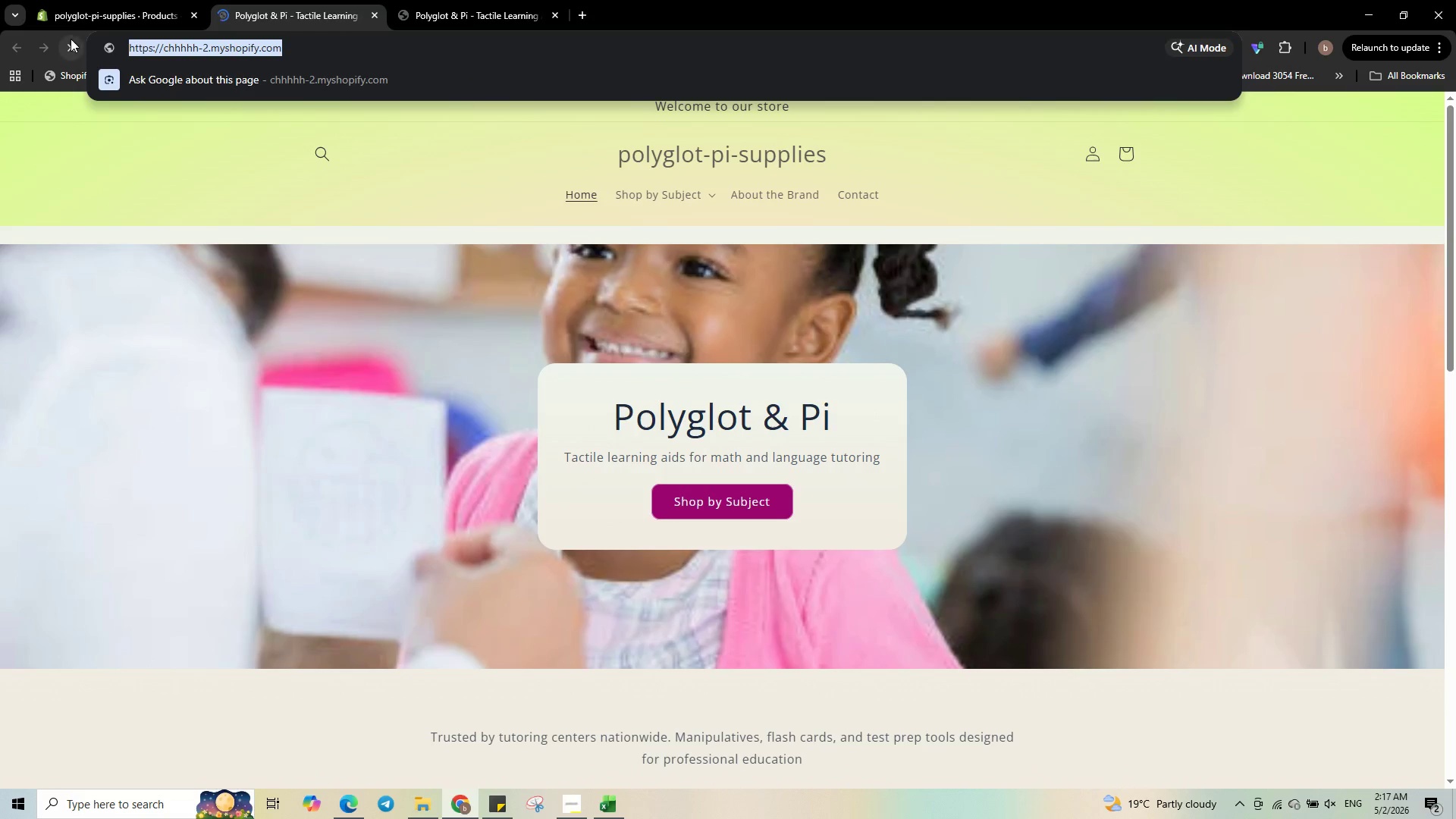 
hold_key(key=ControlLeft, duration=1.03)
 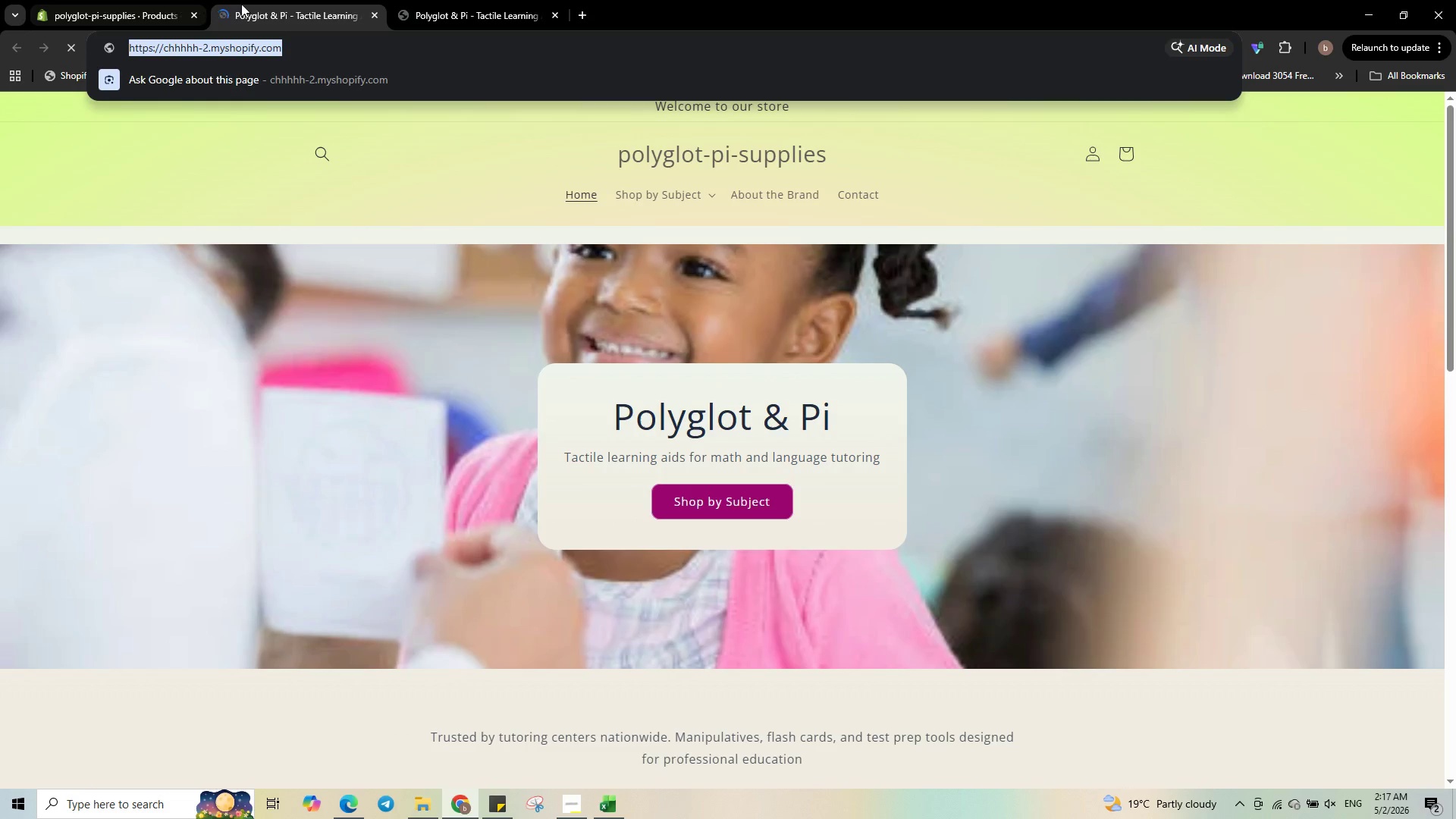 